 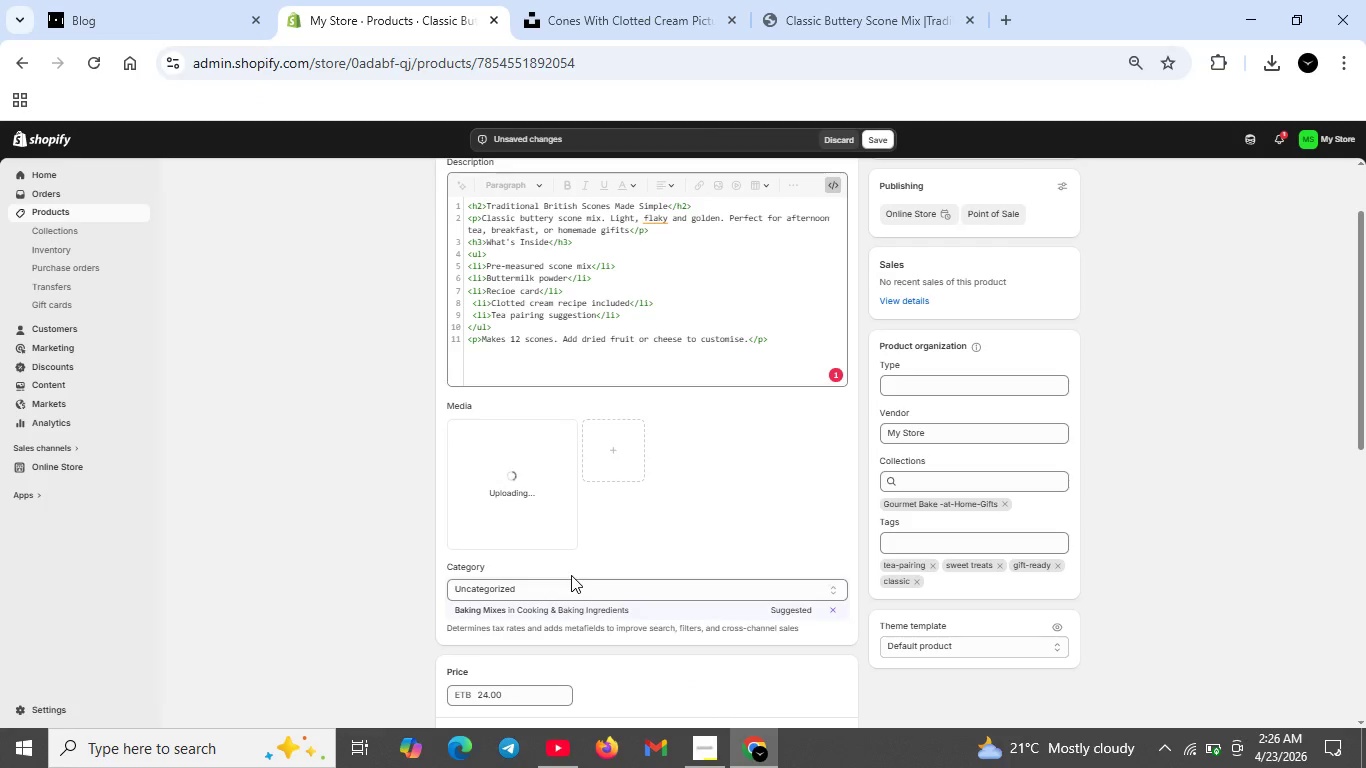 
double_click([505, 498])
 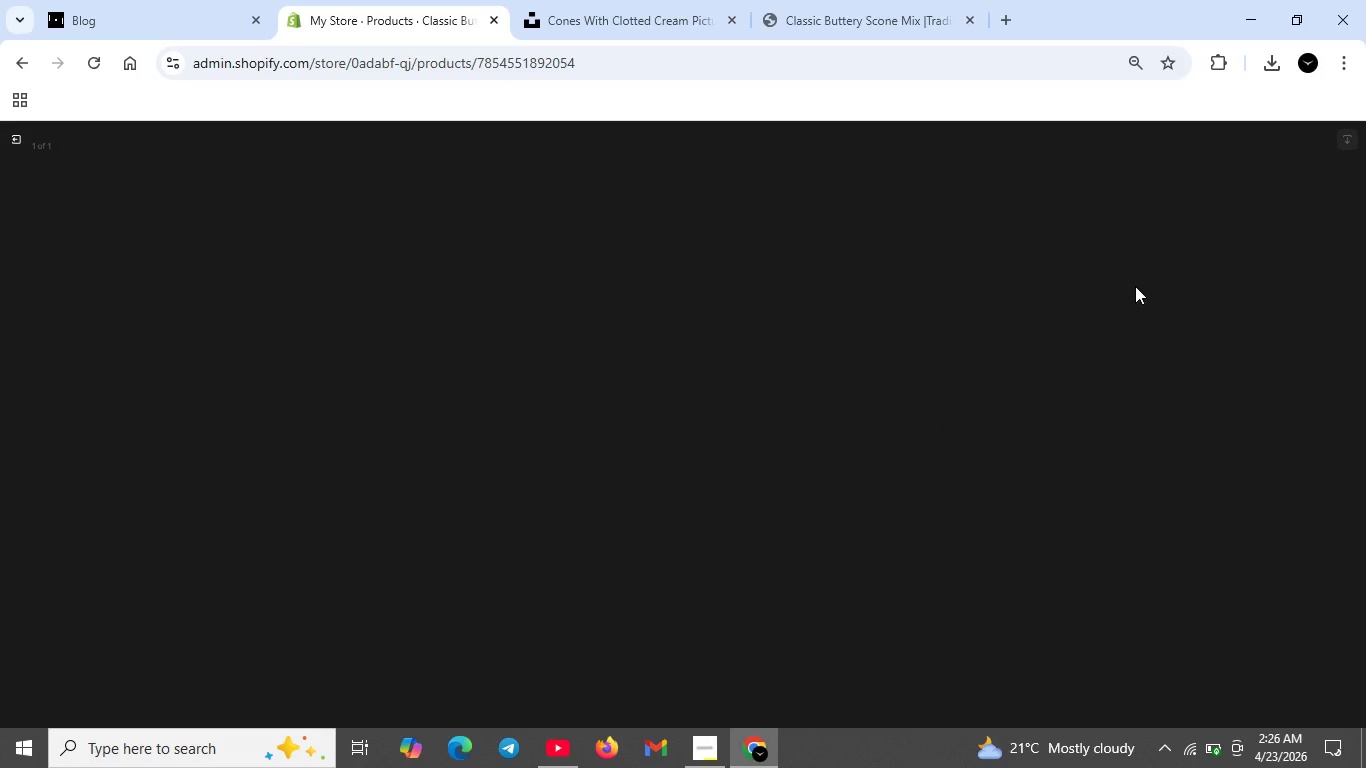 
wait(7.5)
 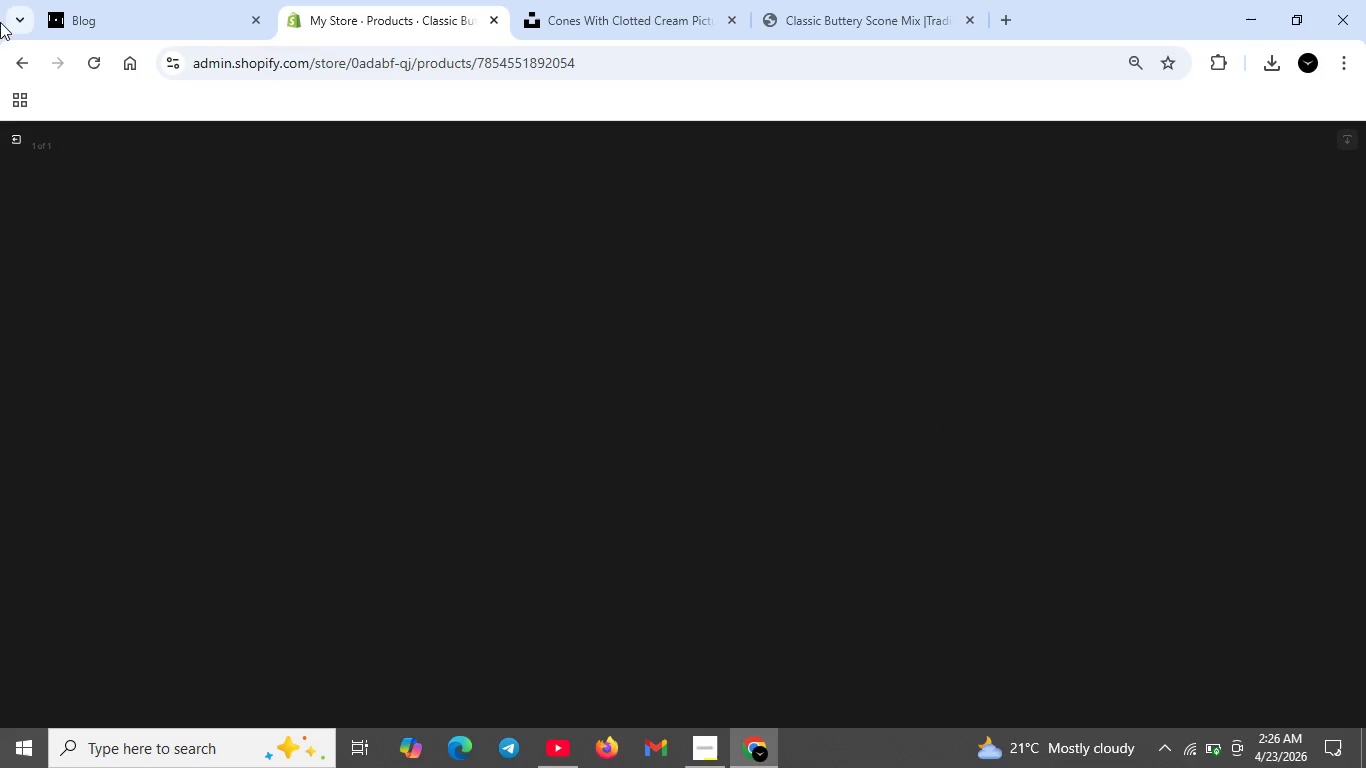 
left_click([1180, 277])
 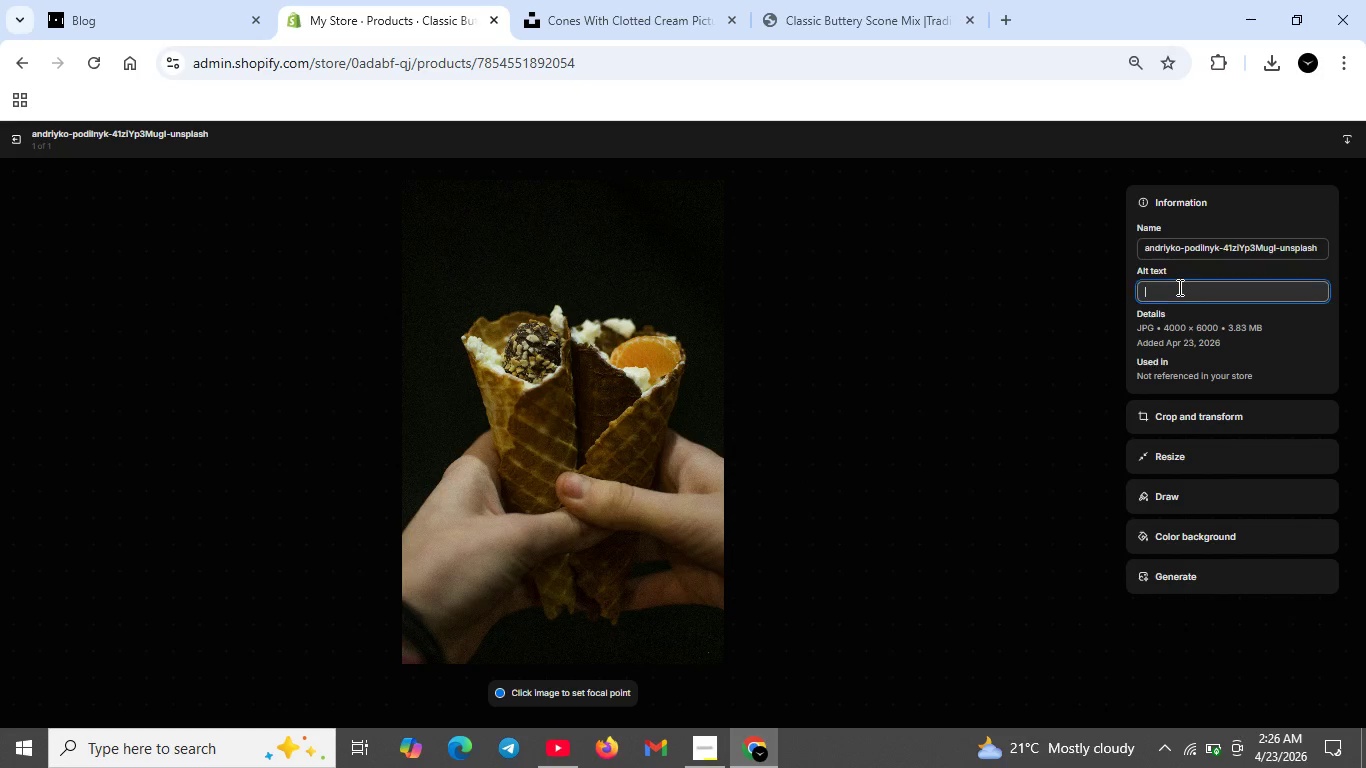 
left_click([1178, 287])
 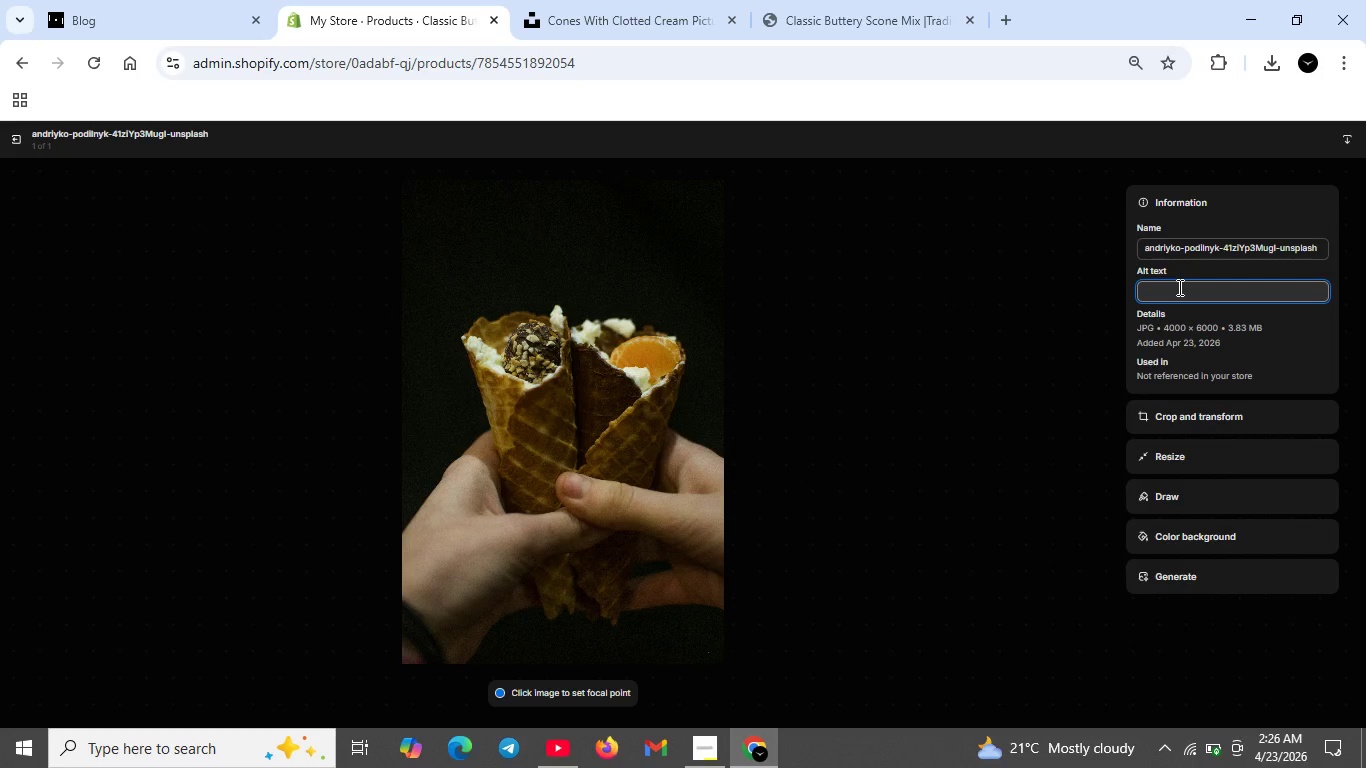 
type(Classic buttery scone mix for aftre)
key(Backspace)
key(Backspace)
key(Backspace)
type(ernoon tea-traditional british ab)
key(Backspace)
key(Backspace)
type(bake-T )
key(Backspace)
key(Backspace)
type(at-homme kit with butter )
key(Backspace)
type(milk powder ab)
key(Backspace)
type(nd recipe card)
 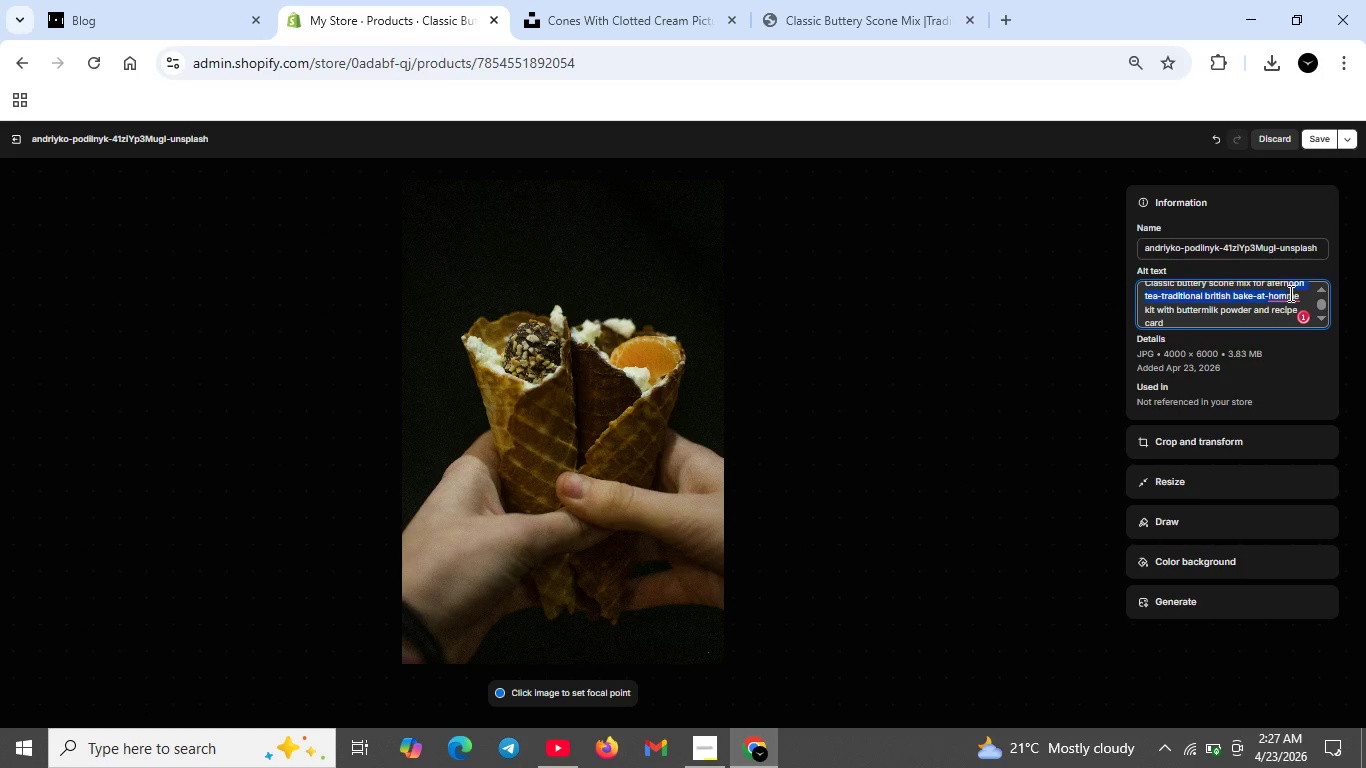 
left_click([1292, 300])
 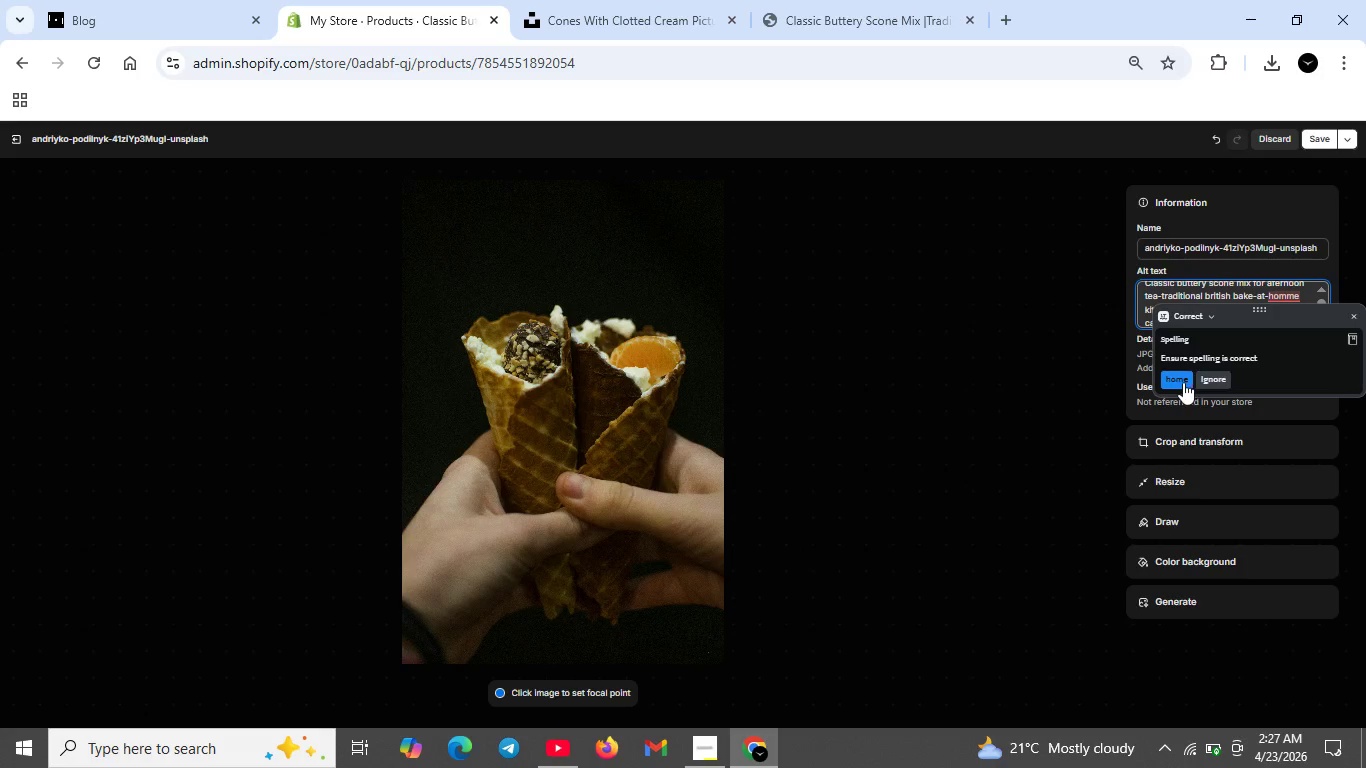 
left_click([1183, 382])
 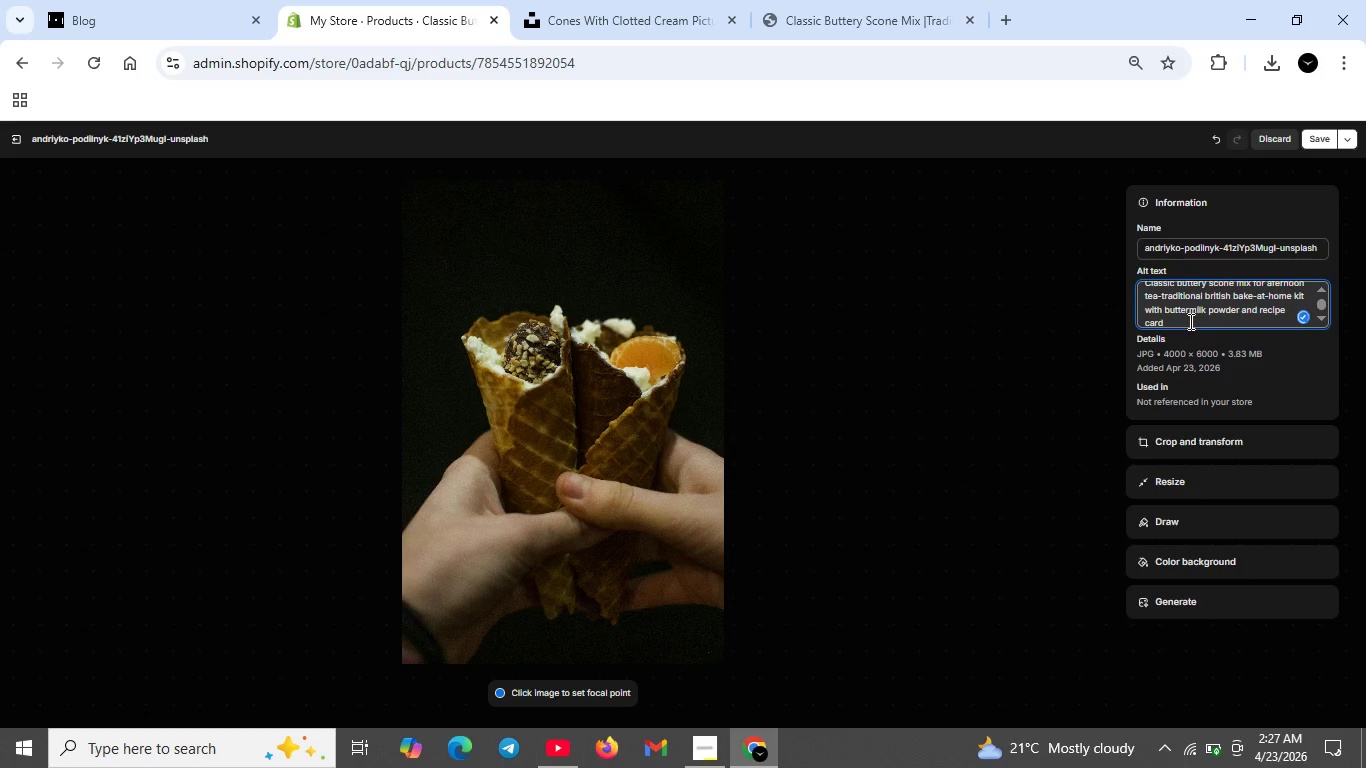 
scroll: coordinate [1189, 321], scroll_direction: none, amount: 0.0
 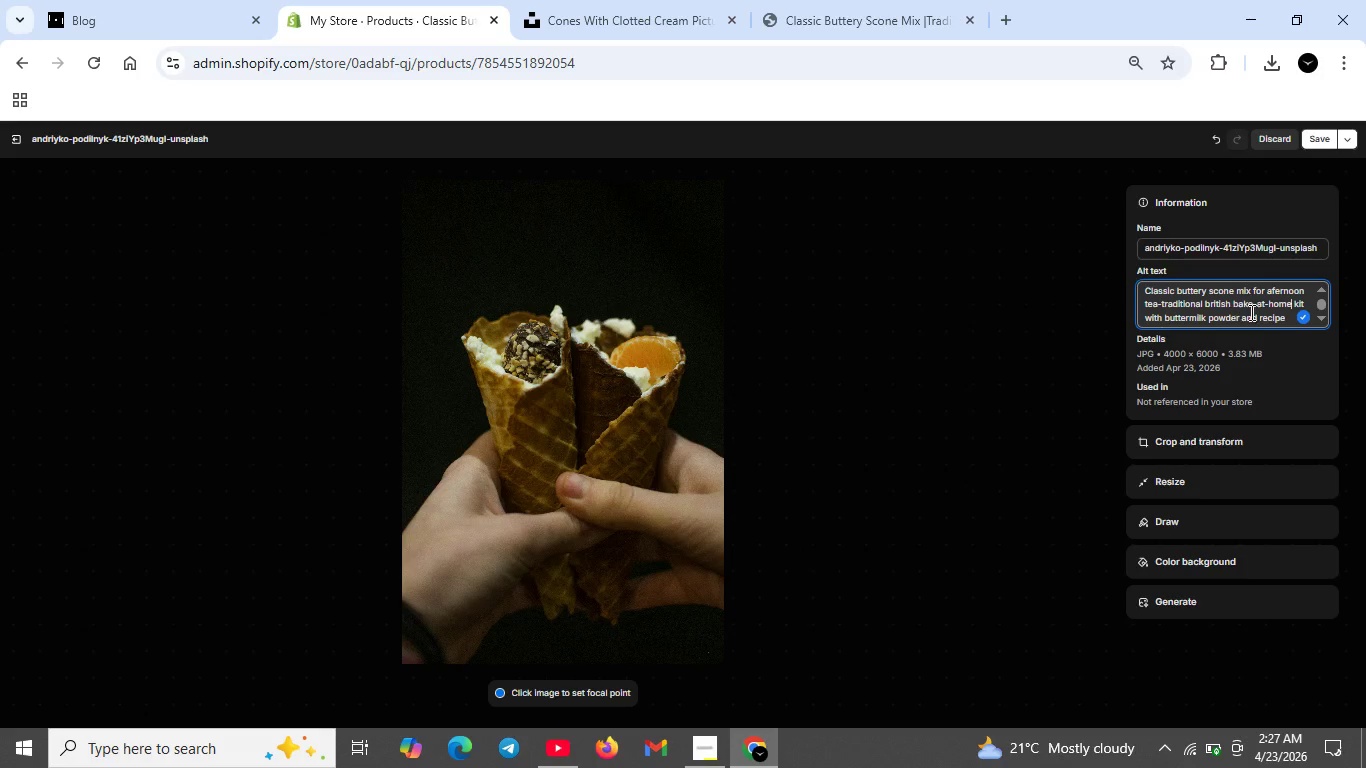 
scroll: coordinate [1257, 311], scroll_direction: down, amount: 1.0
 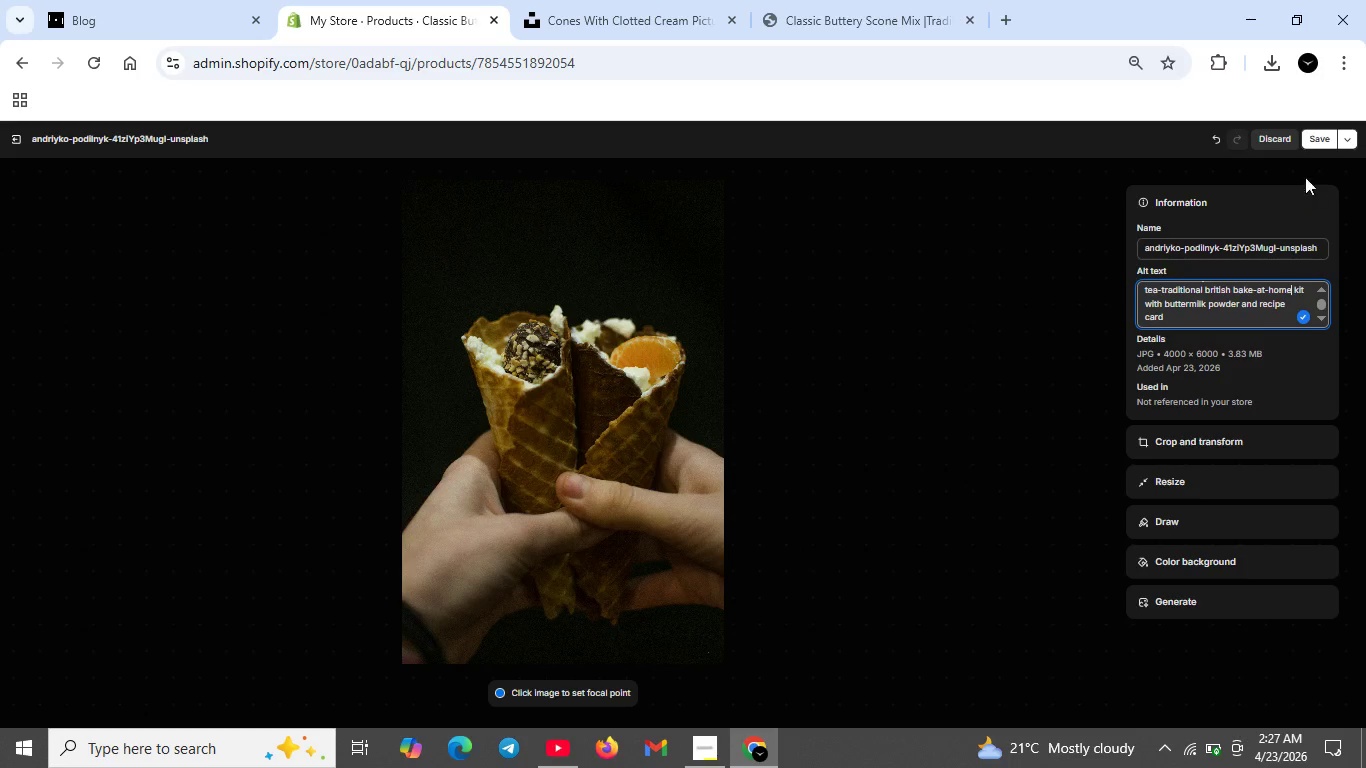 
left_click([1317, 141])
 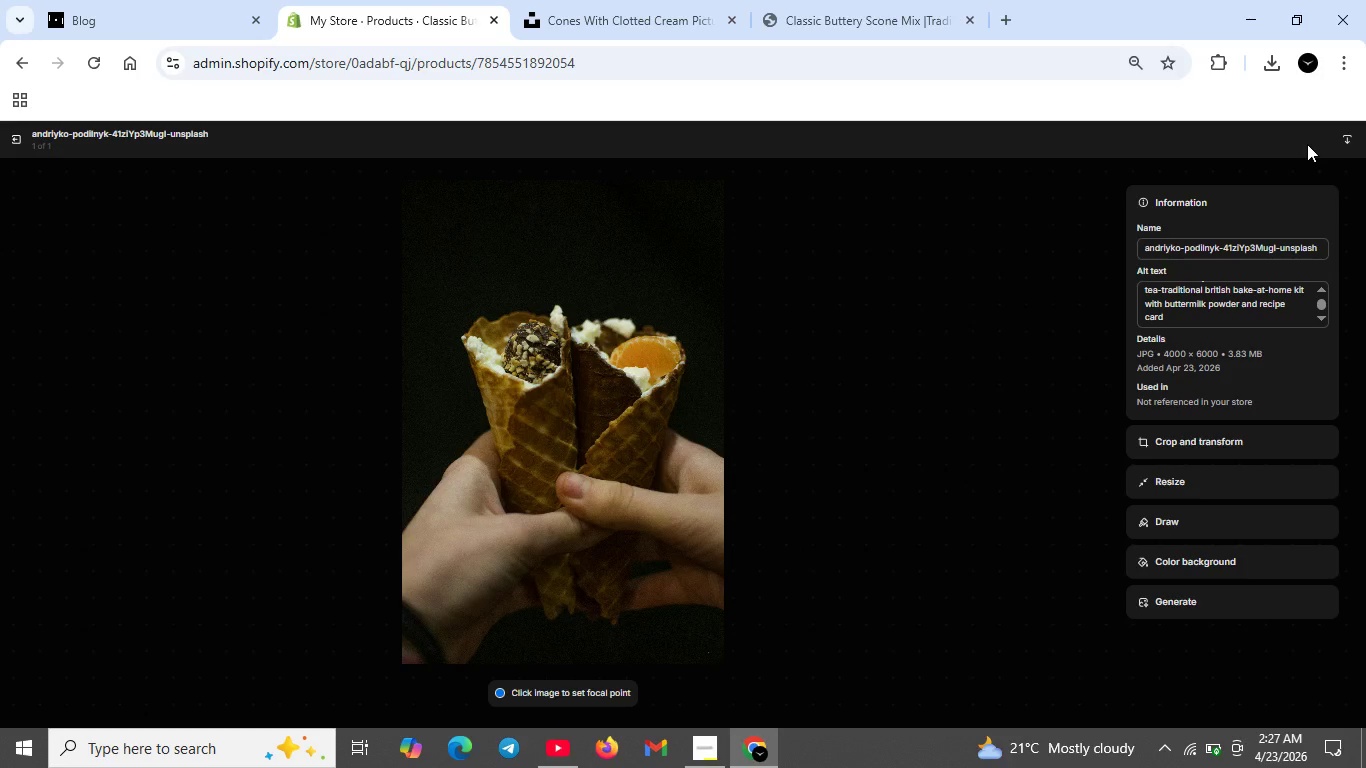 
wait(12.23)
 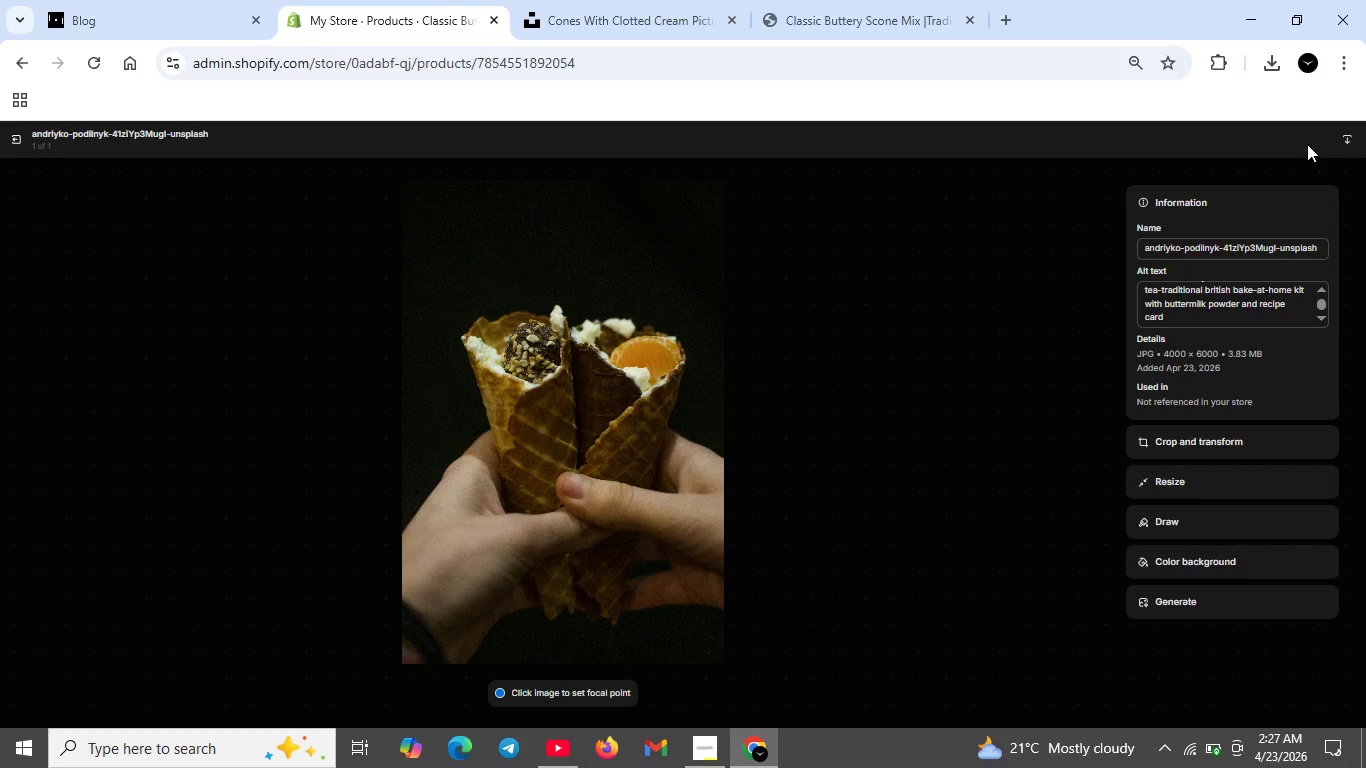 
scroll: coordinate [1280, 319], scroll_direction: up, amount: 1.0
 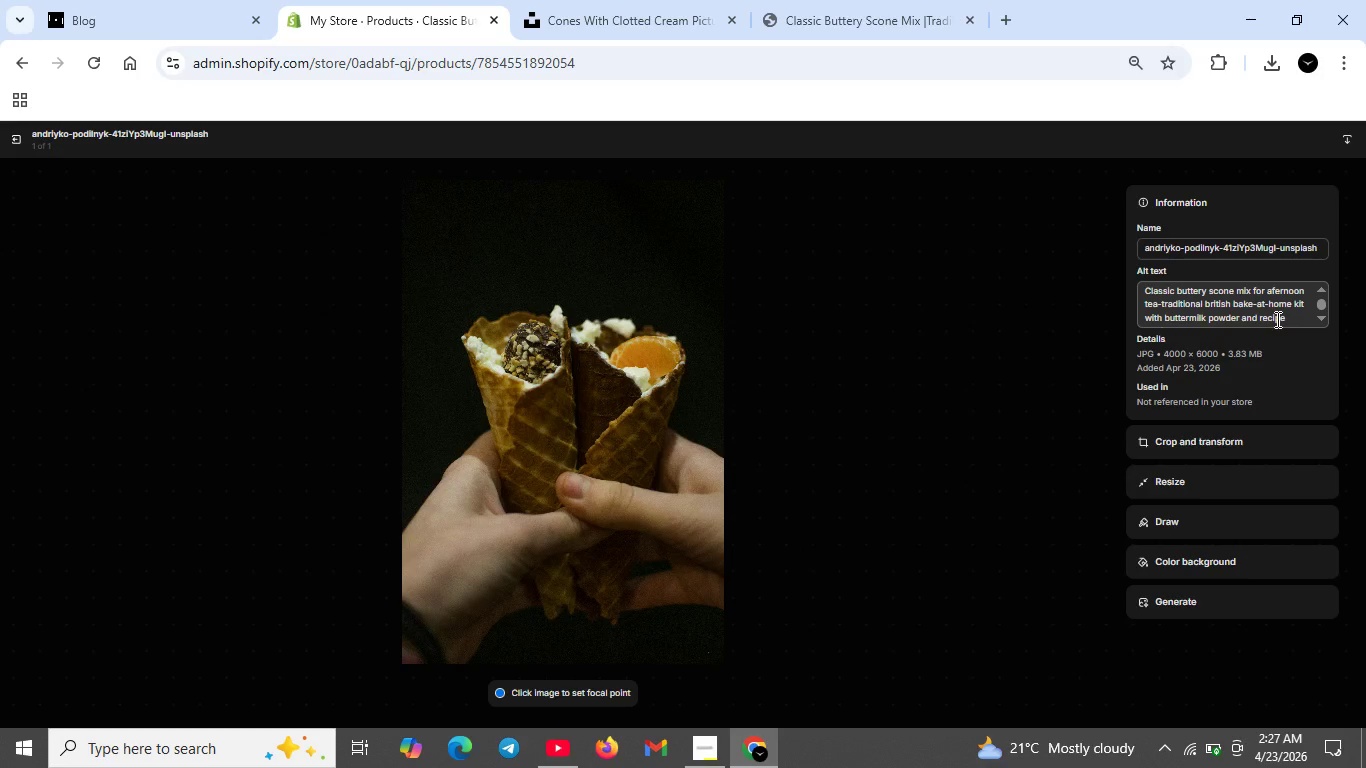 
left_click([638, 8])
 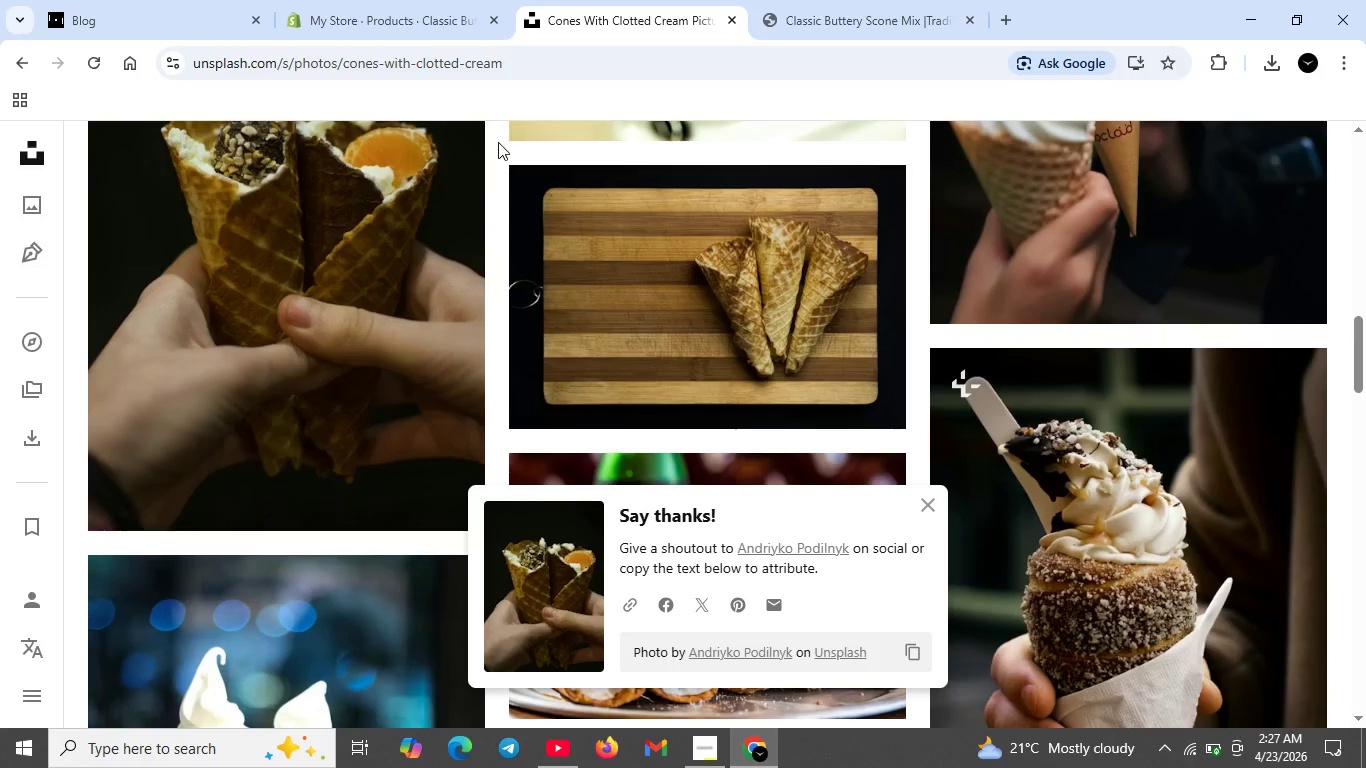 
scroll: coordinate [468, 167], scroll_direction: up, amount: 23.0
 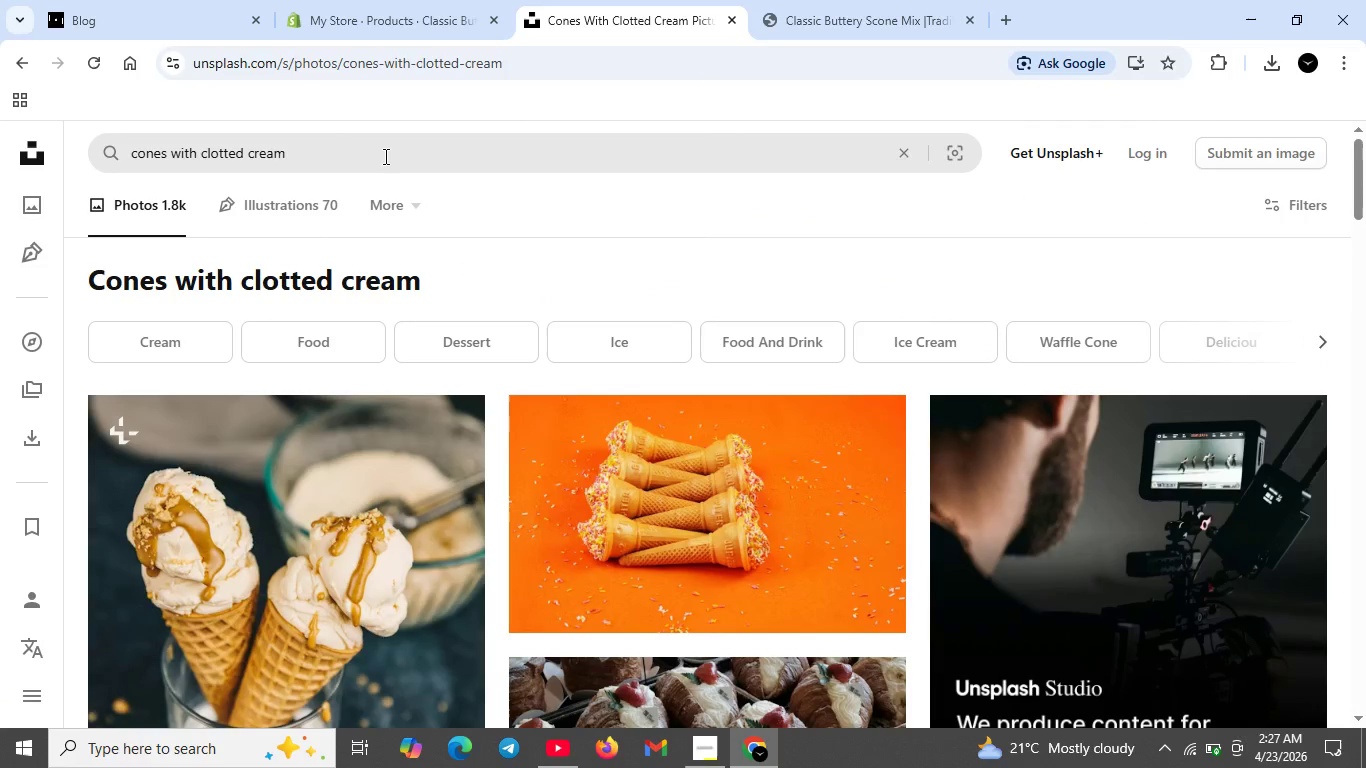 
left_click([384, 156])
 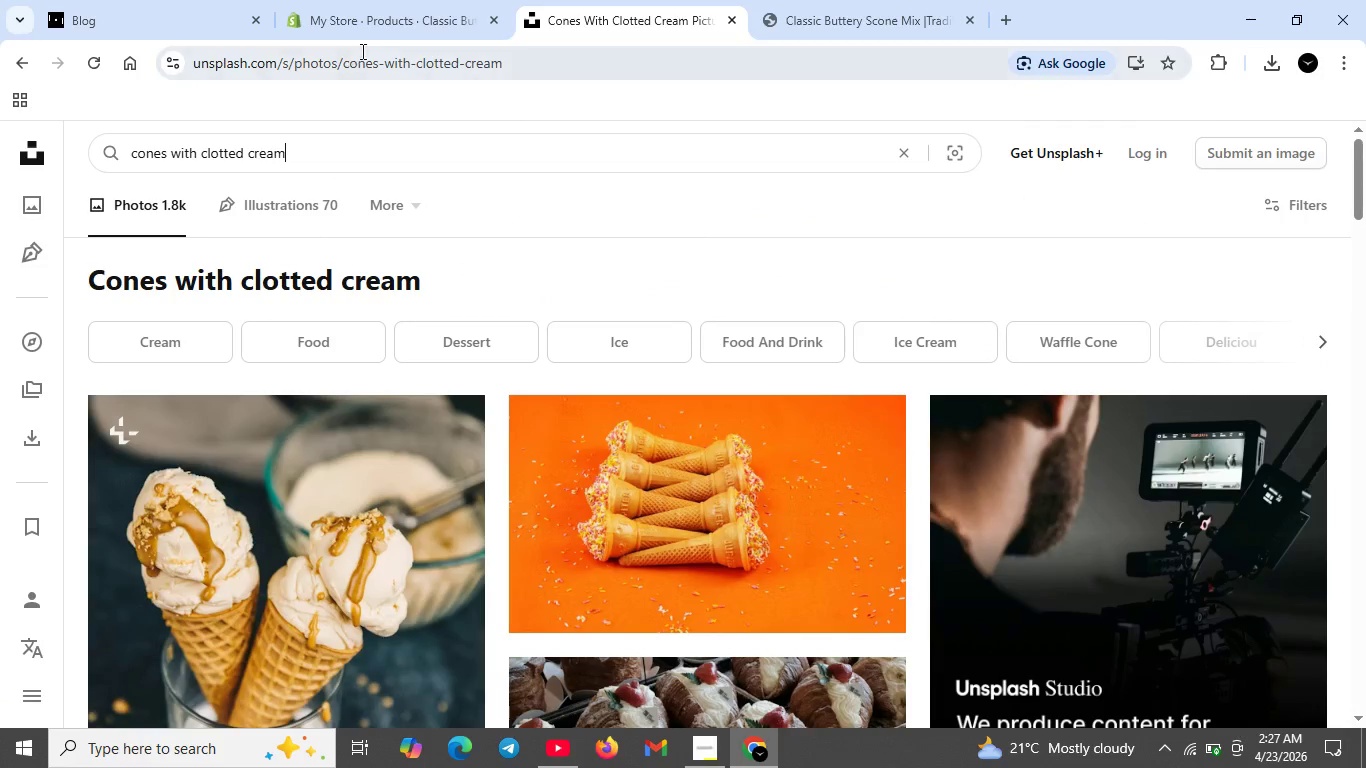 
left_click([395, 20])
 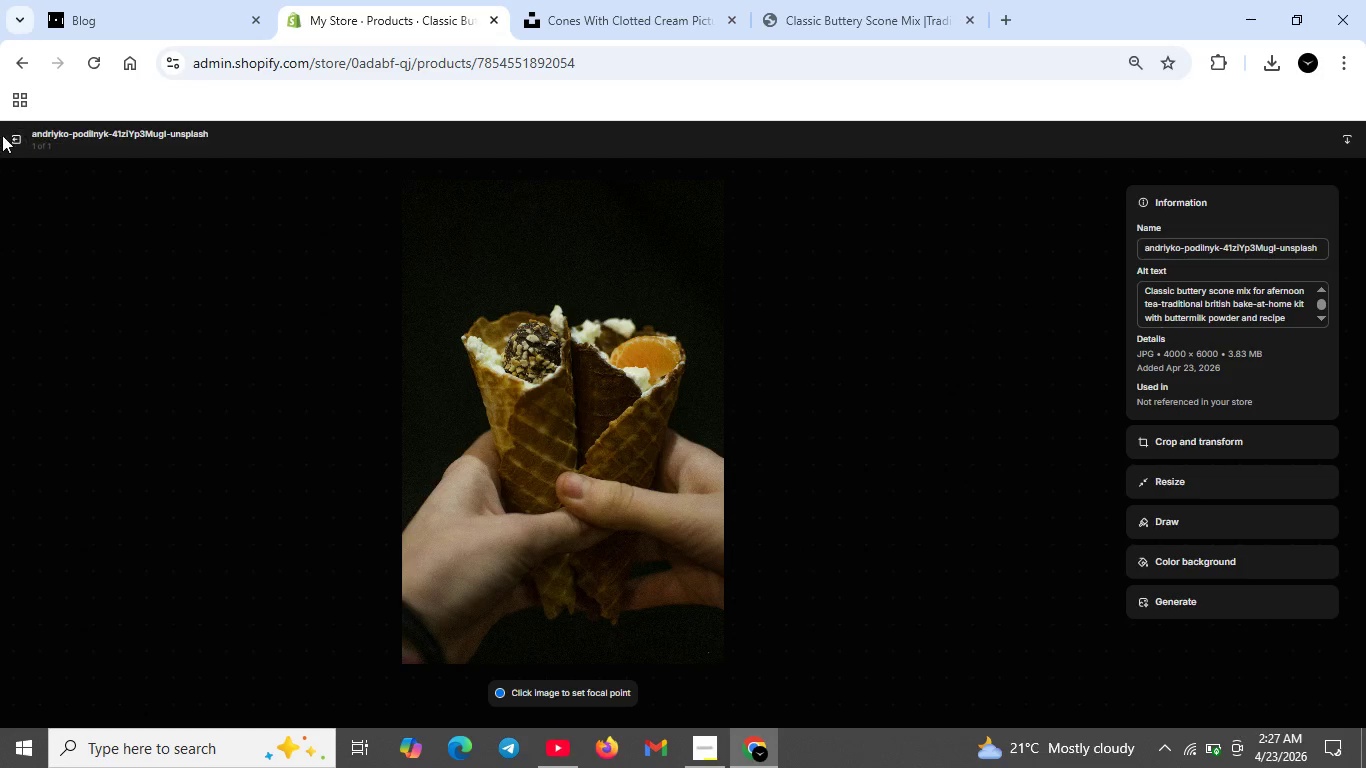 
left_click([16, 136])
 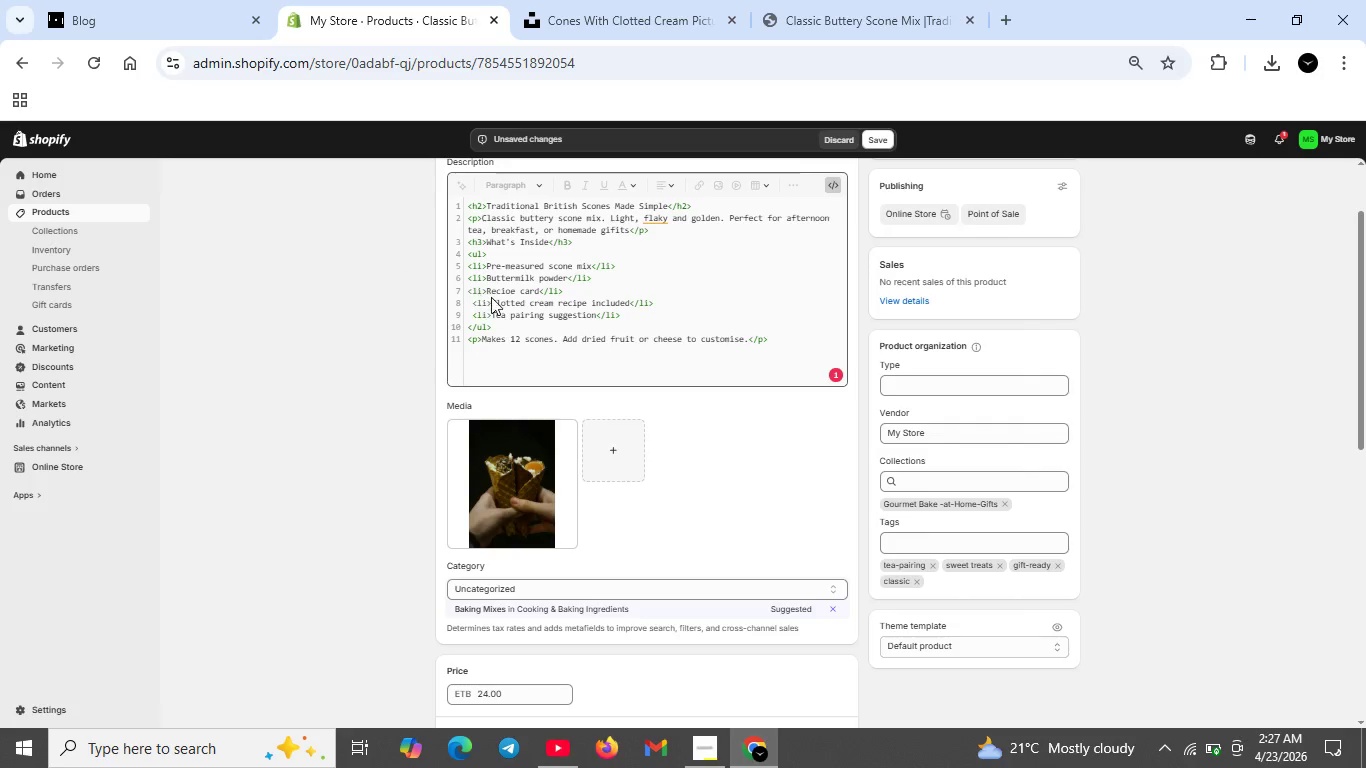 
scroll: coordinate [545, 307], scroll_direction: up, amount: 2.0
 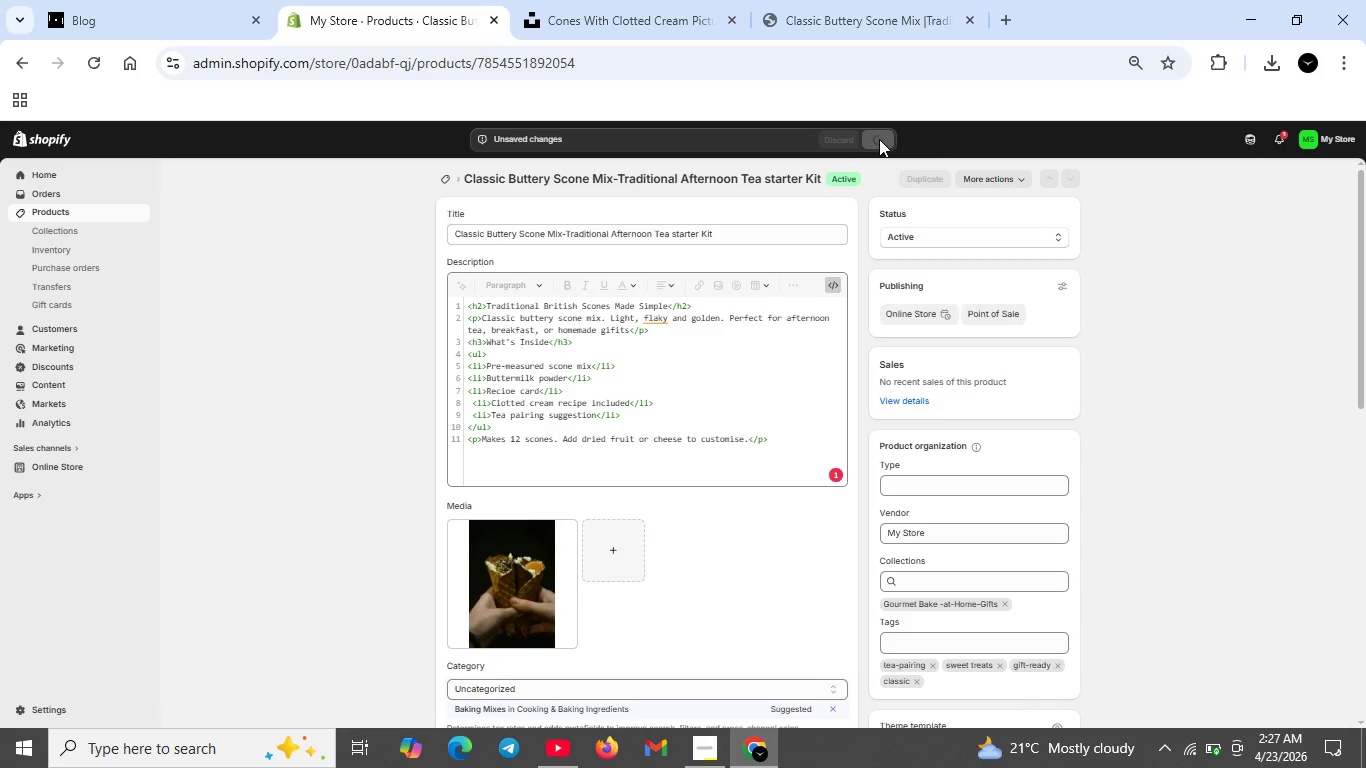 
left_click([847, 26])
 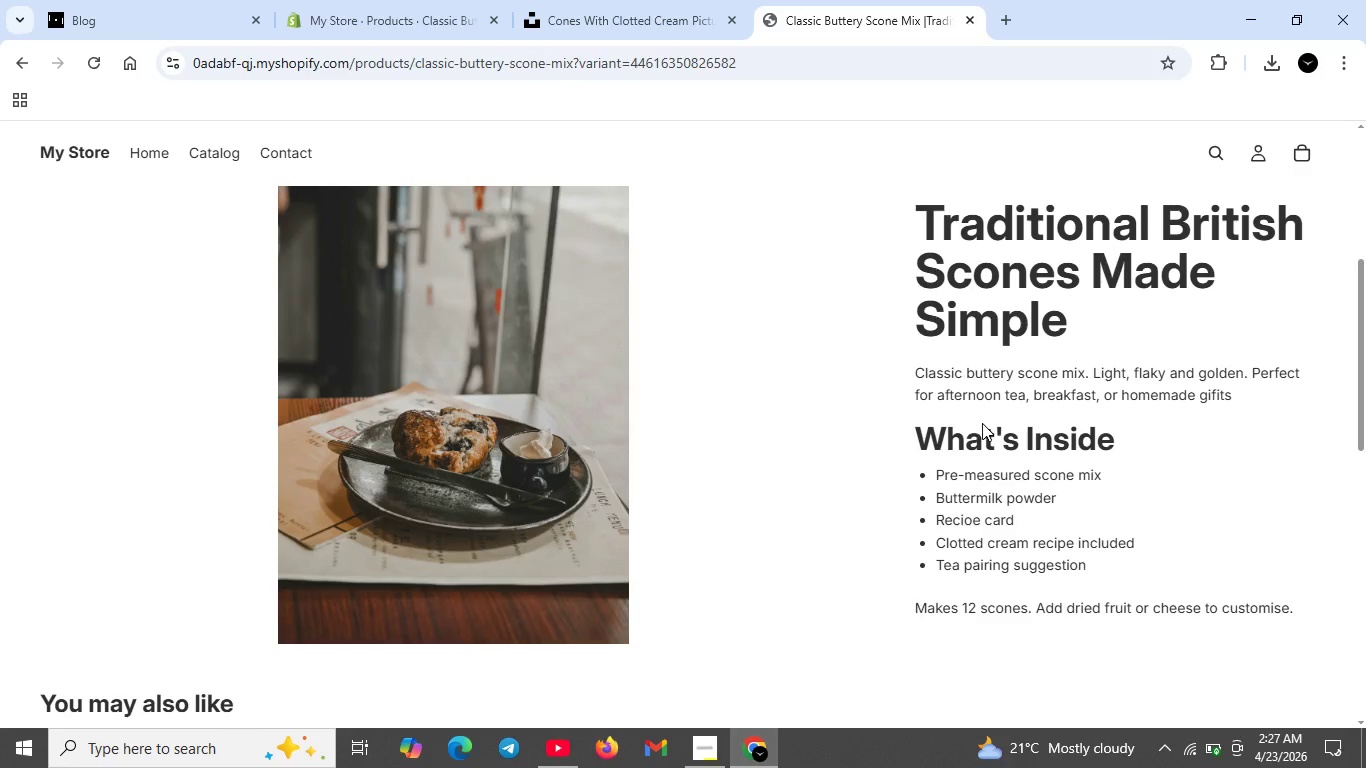 
scroll: coordinate [904, 445], scroll_direction: down, amount: 5.0
 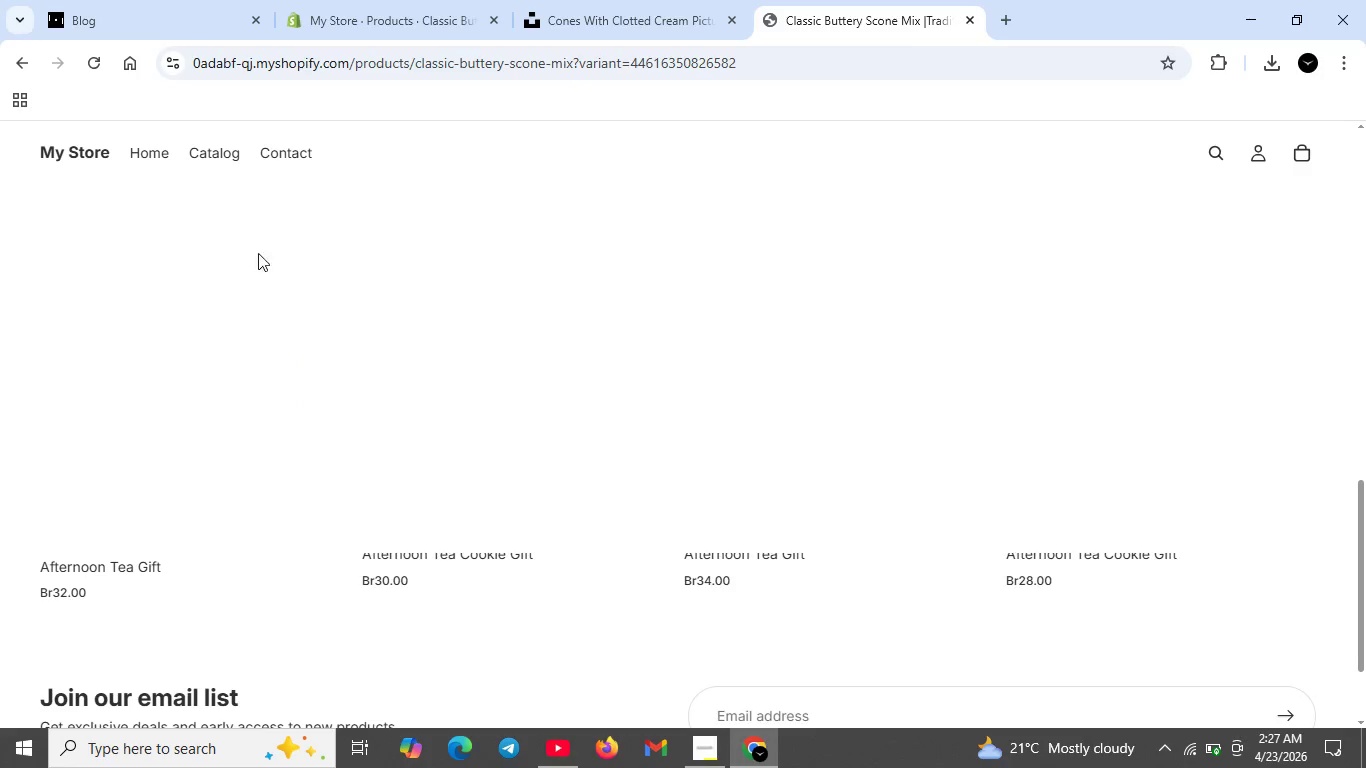 
scroll: coordinate [257, 253], scroll_direction: up, amount: 5.0
 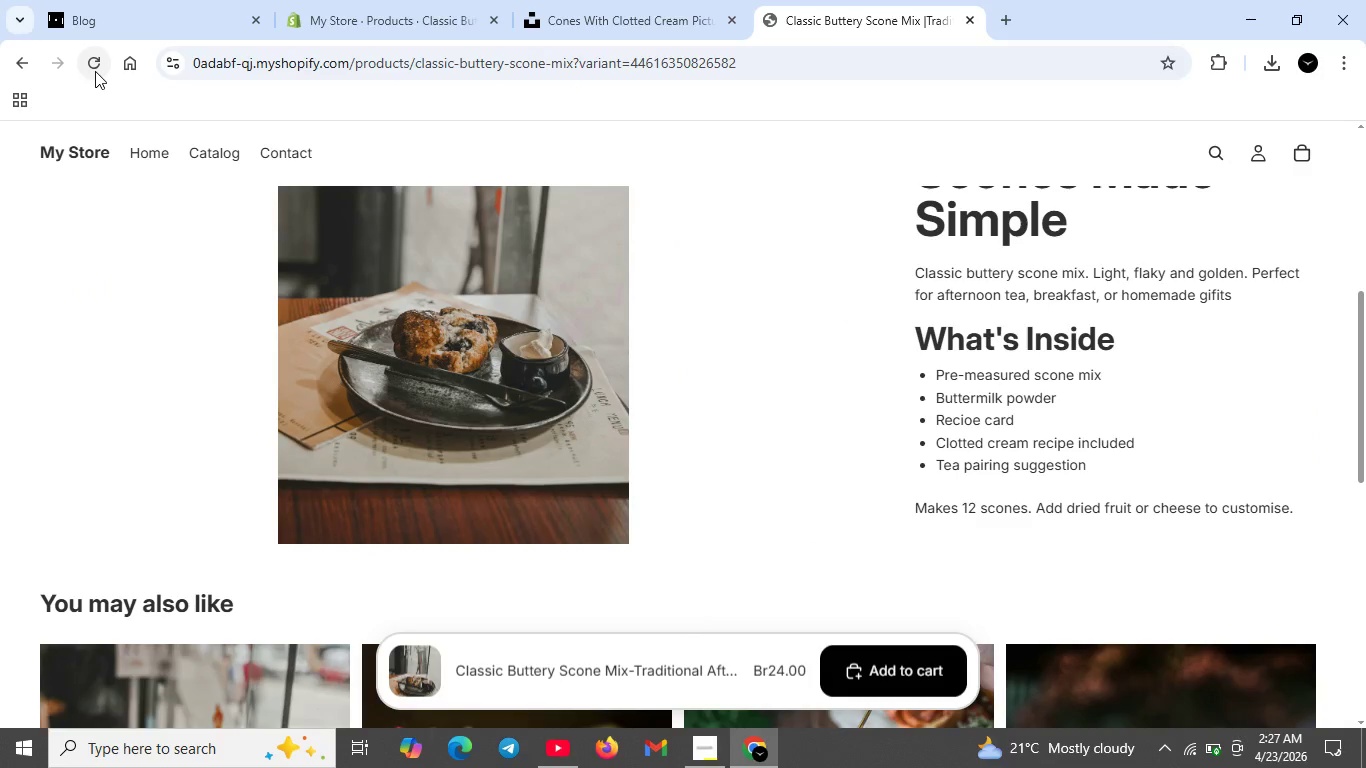 
left_click([95, 71])
 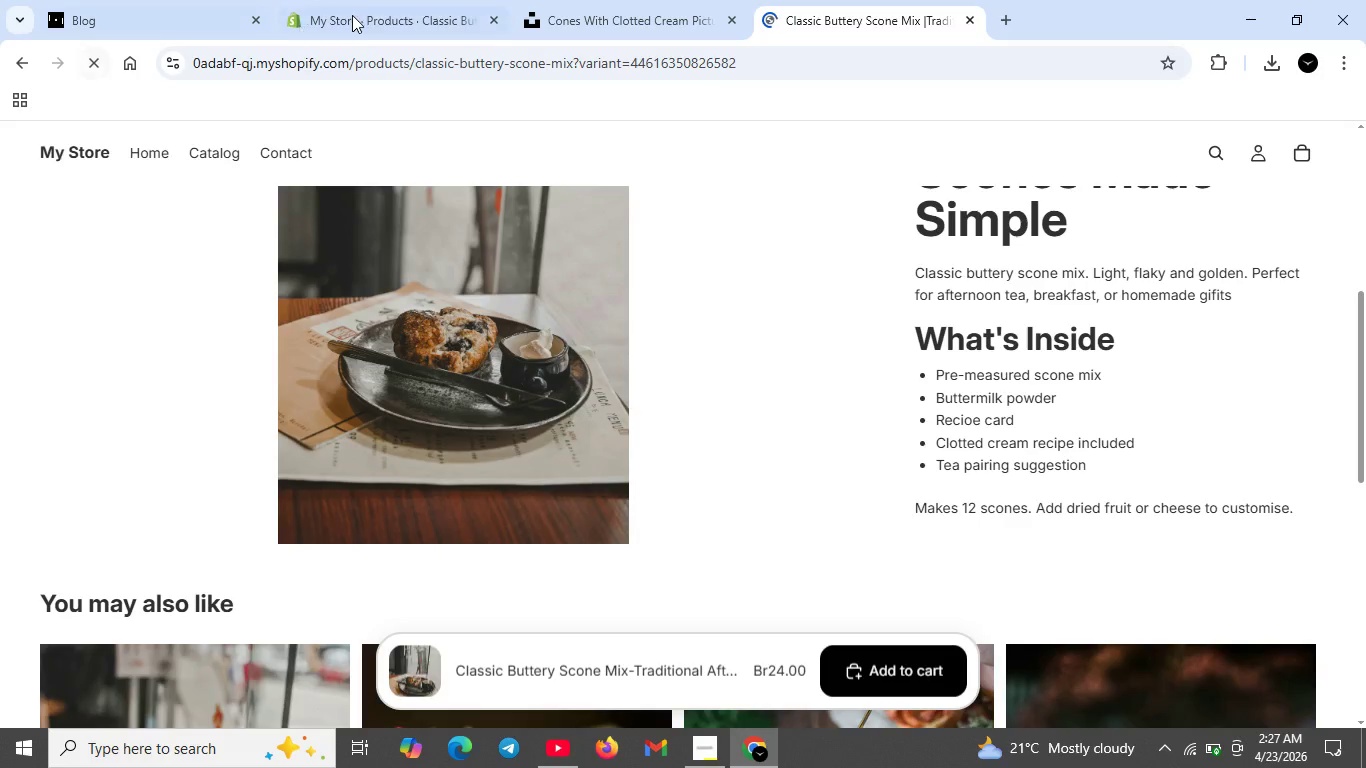 
left_click([366, 12])
 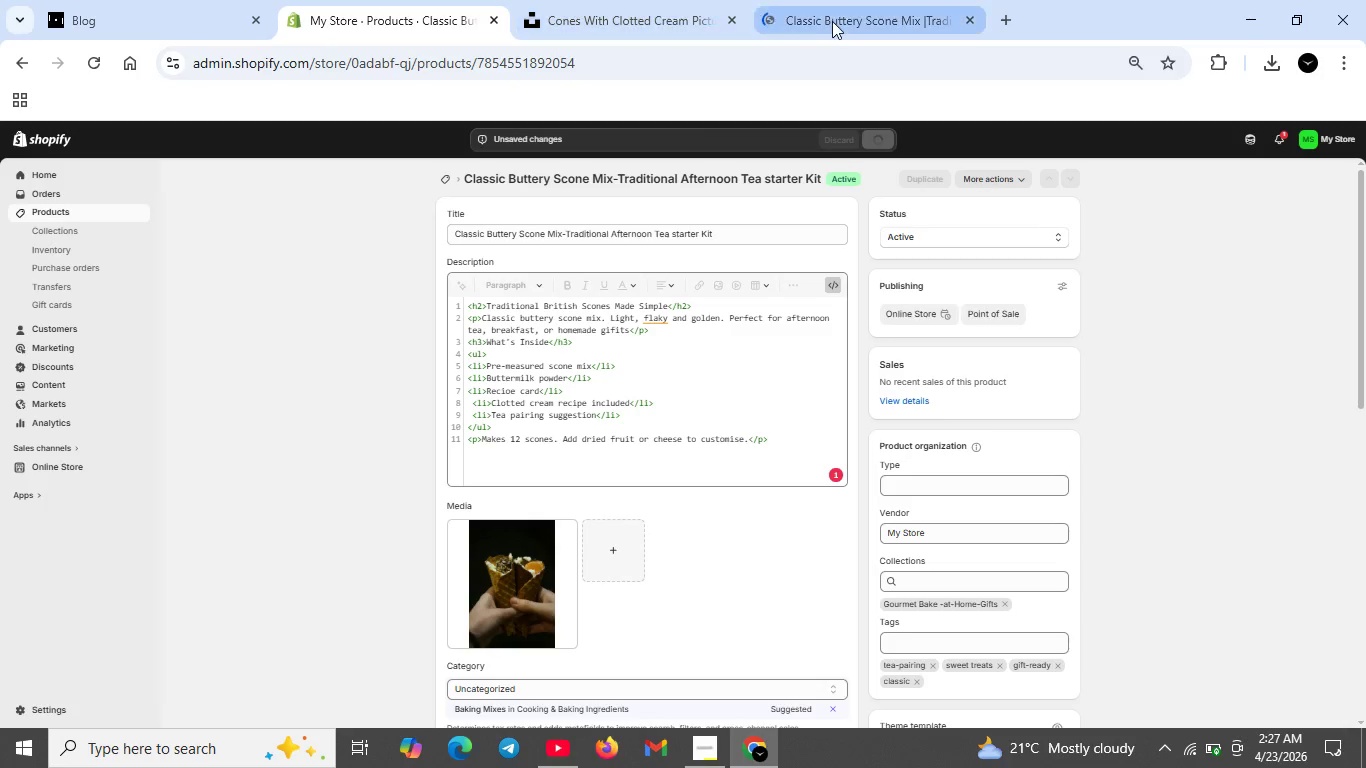 
left_click([835, 20])
 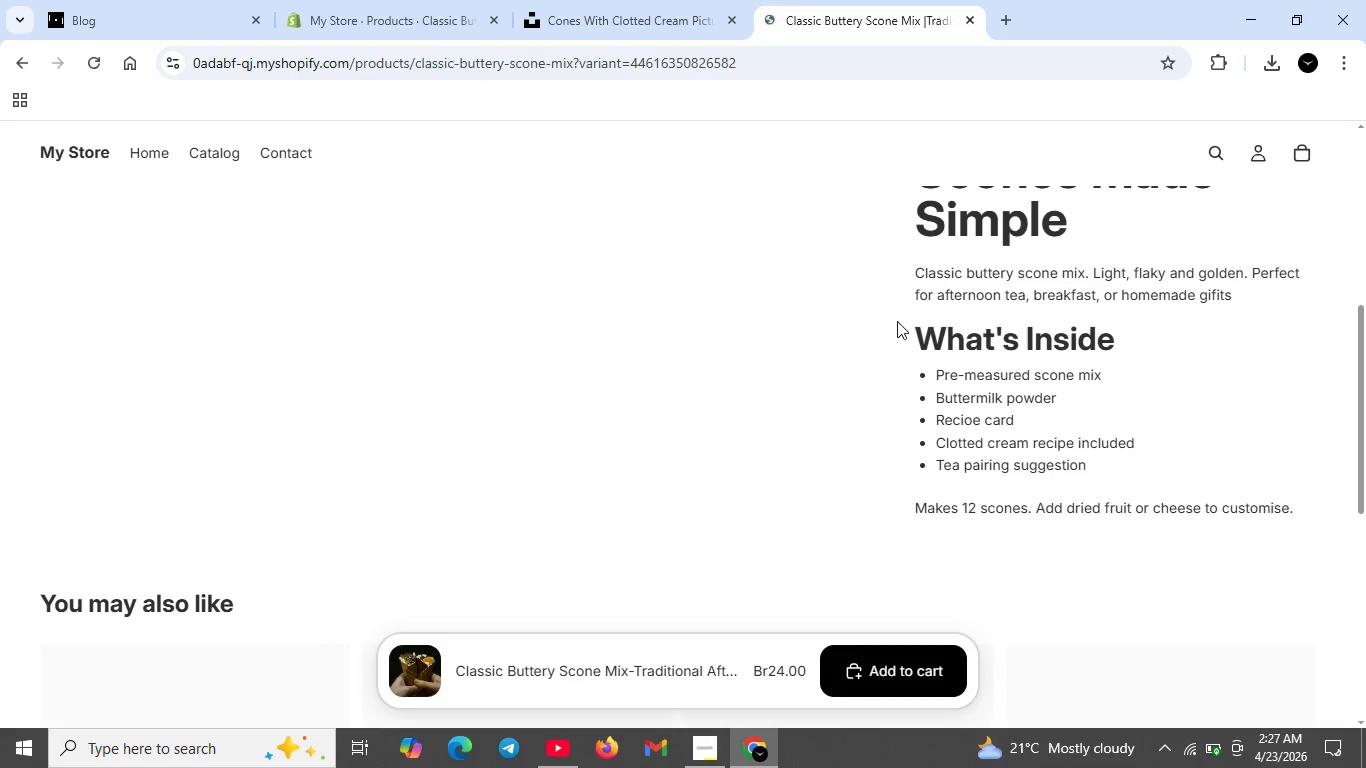 
scroll: coordinate [903, 337], scroll_direction: down, amount: 2.0
 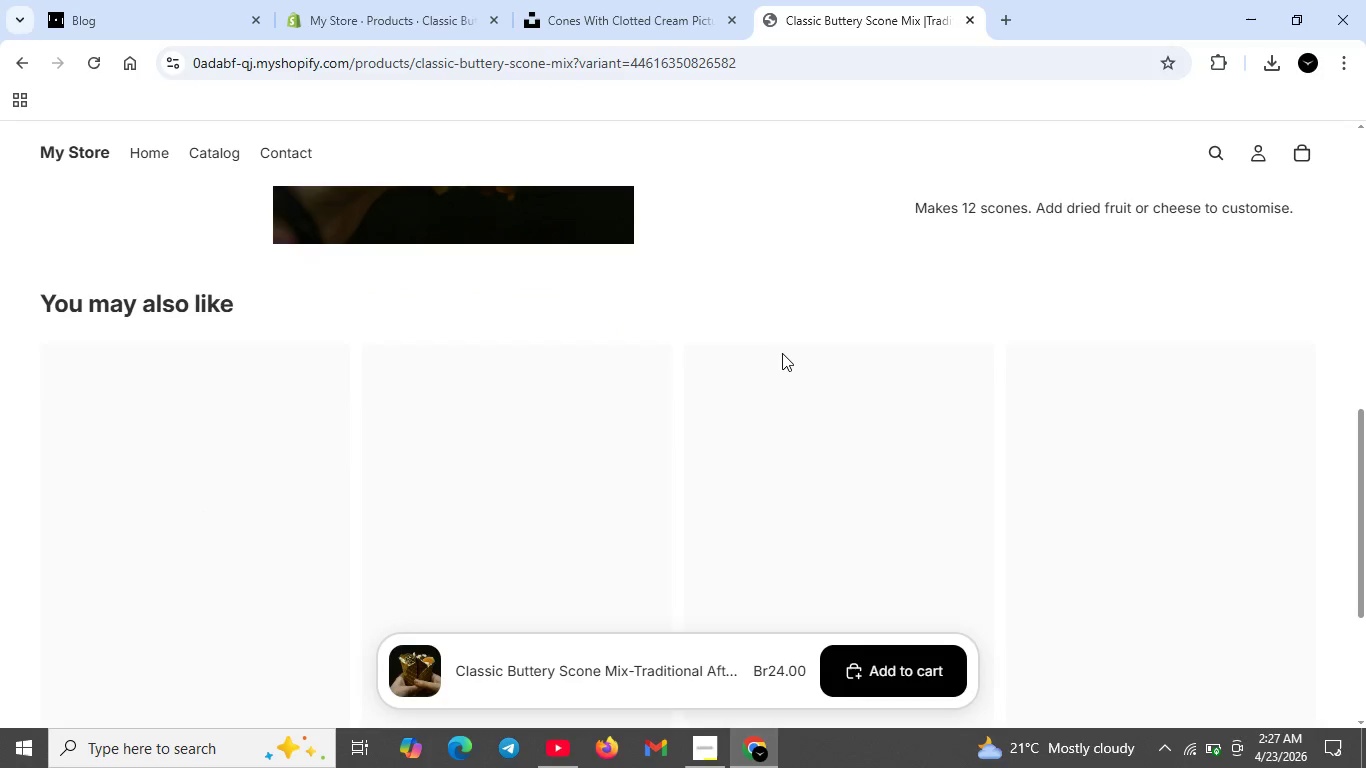 
scroll: coordinate [782, 349], scroll_direction: up, amount: 3.0
 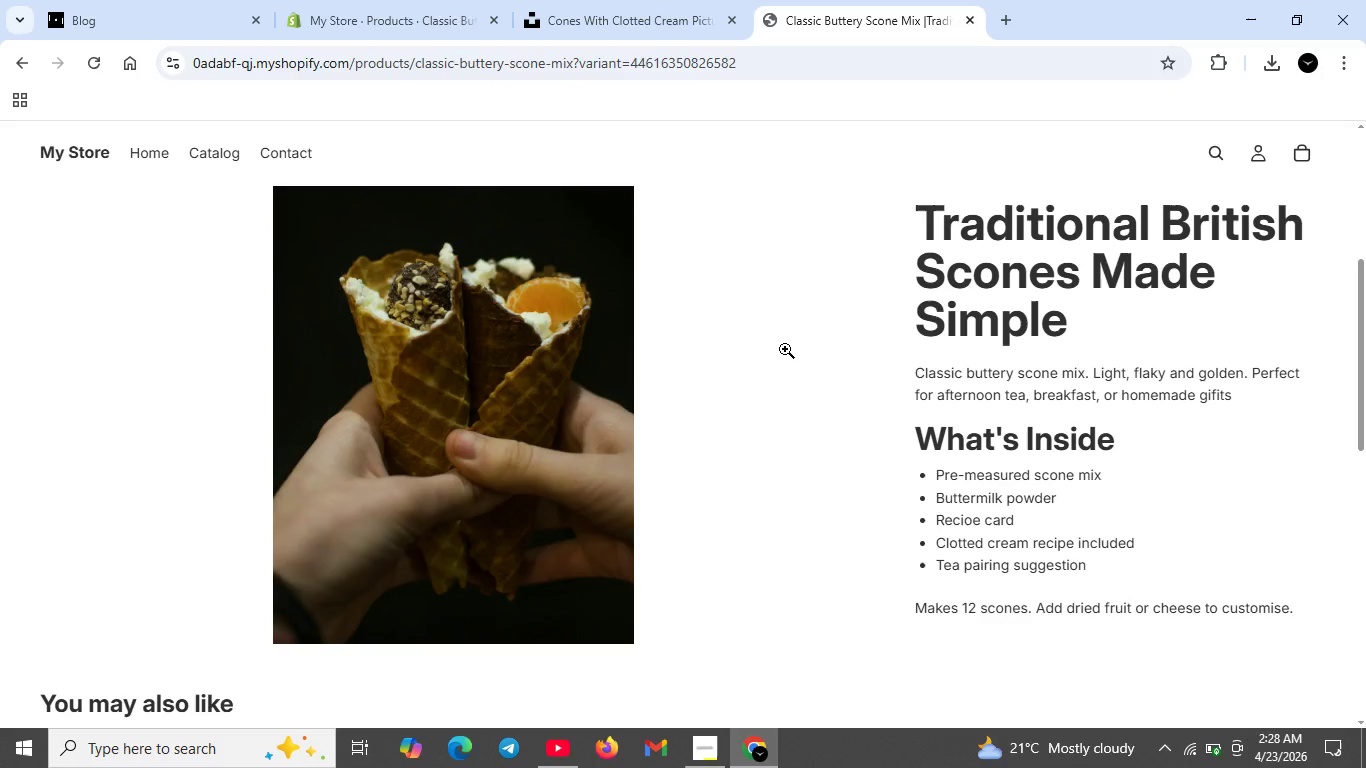 
scroll: coordinate [825, 370], scroll_direction: down, amount: 5.0
 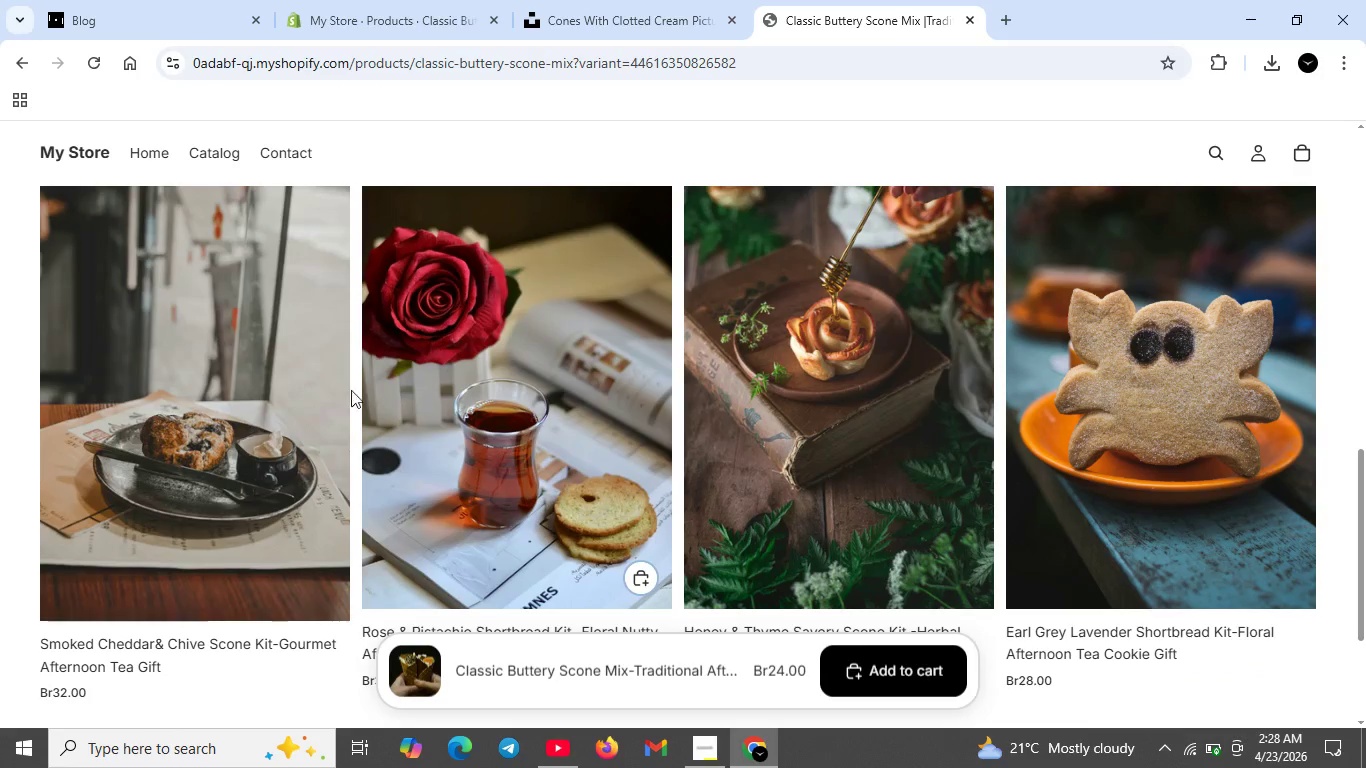 
left_click([268, 392])
 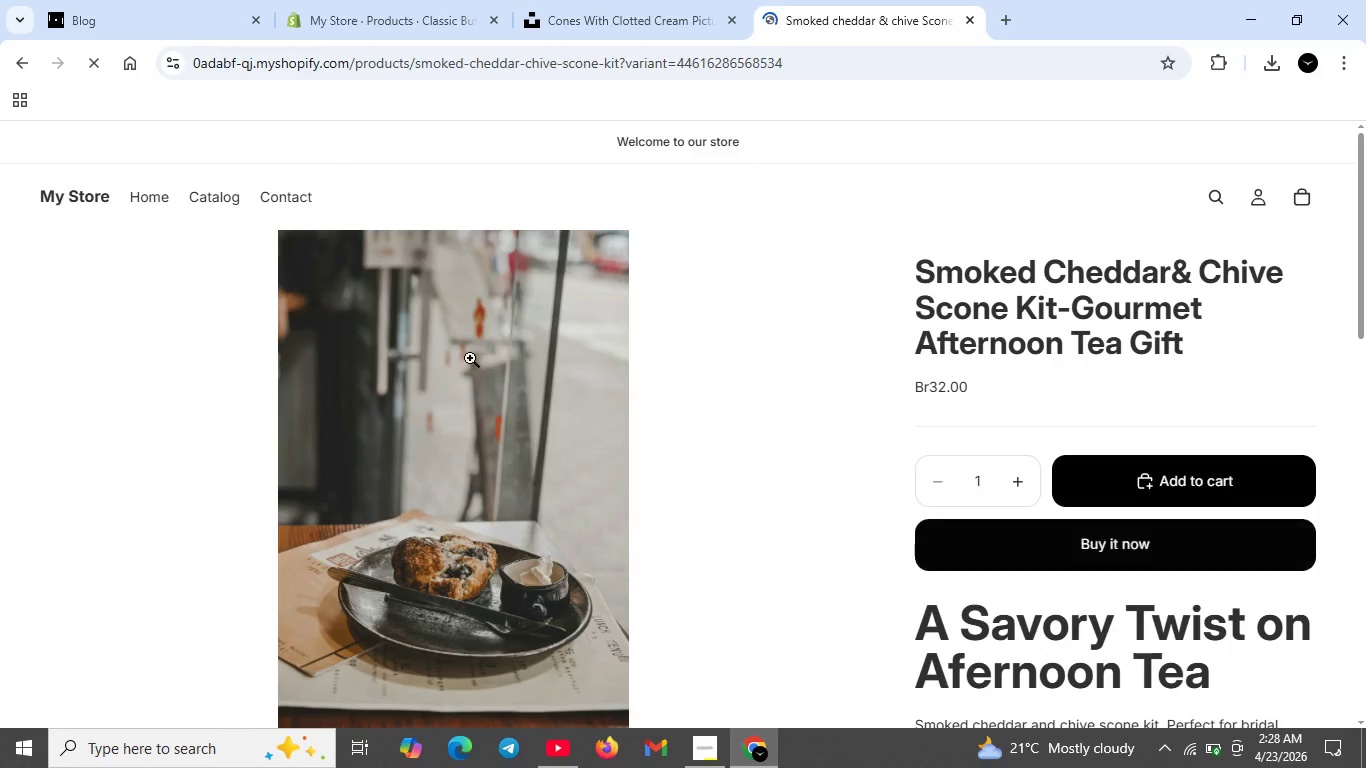 
scroll: coordinate [788, 418], scroll_direction: down, amount: 4.0
 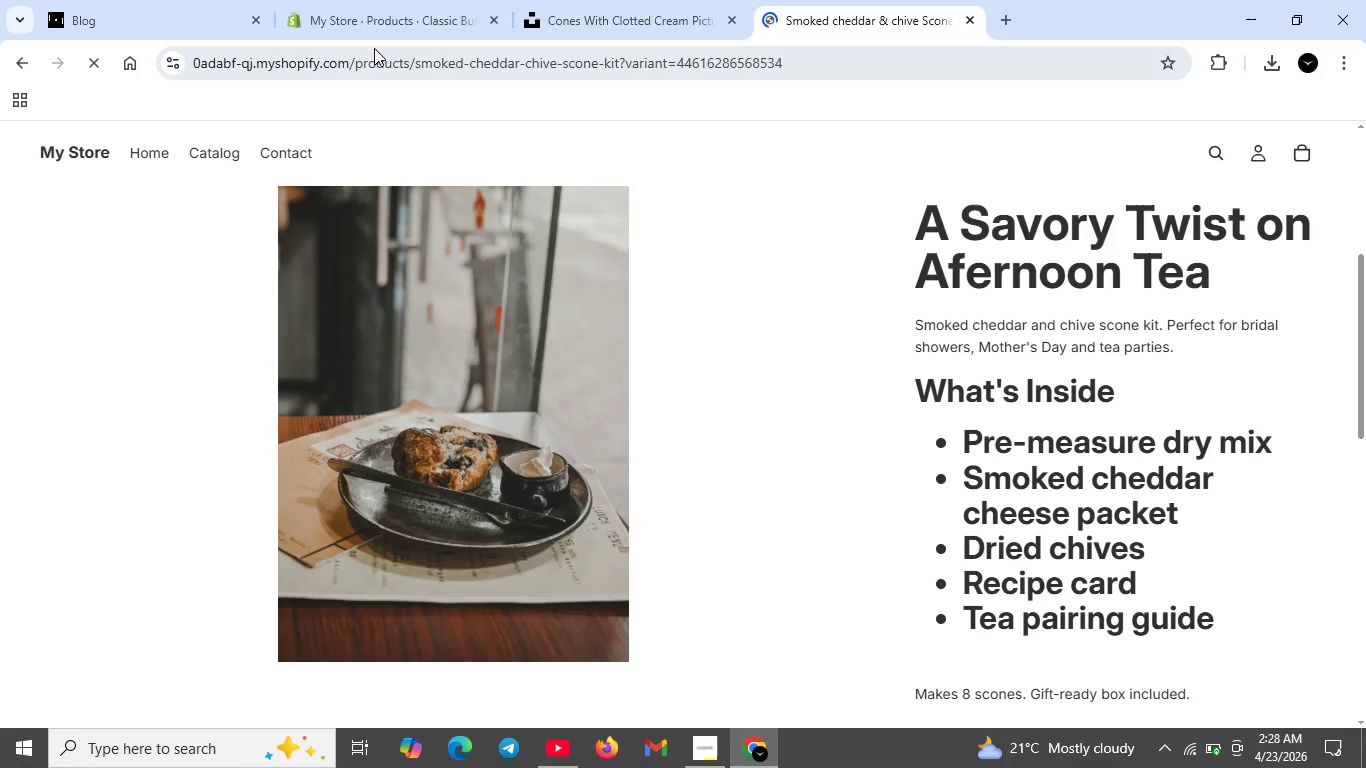 
left_click([377, 22])
 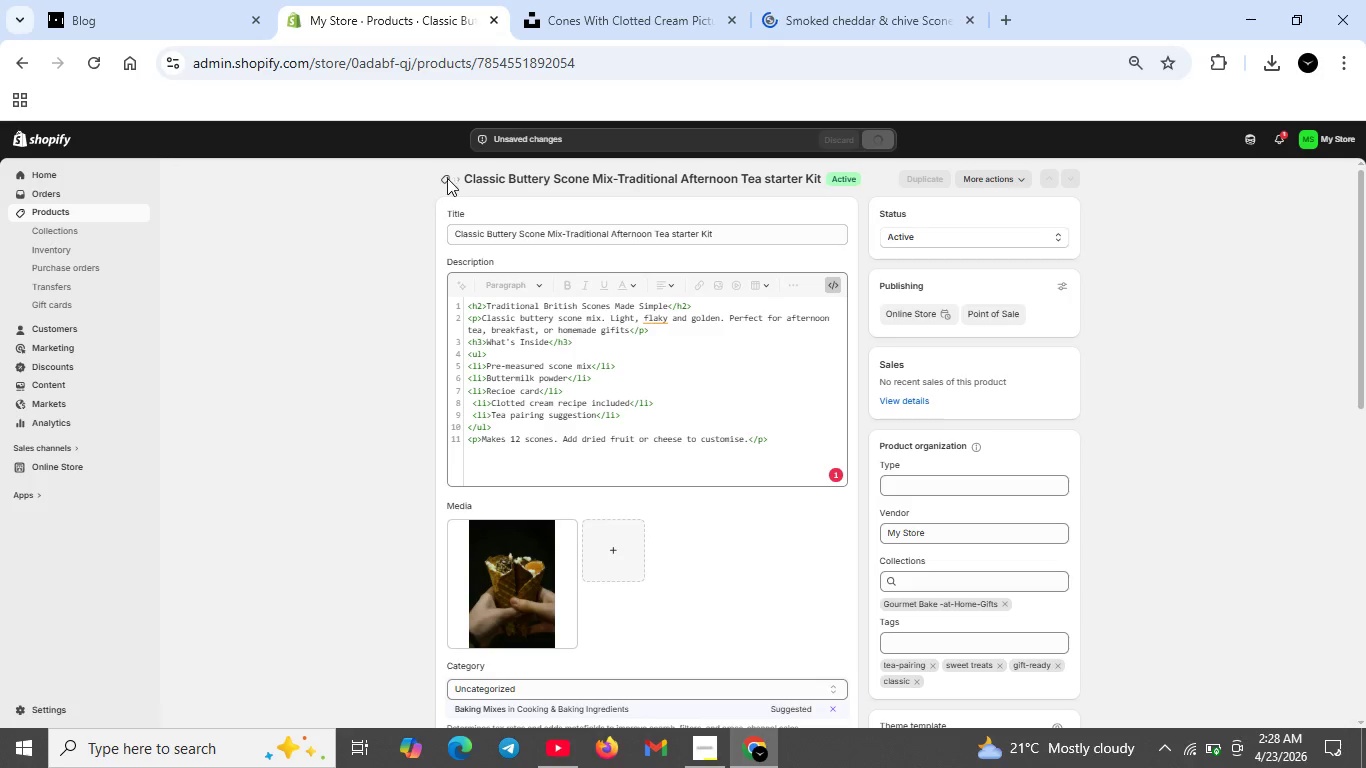 
left_click([446, 178])
 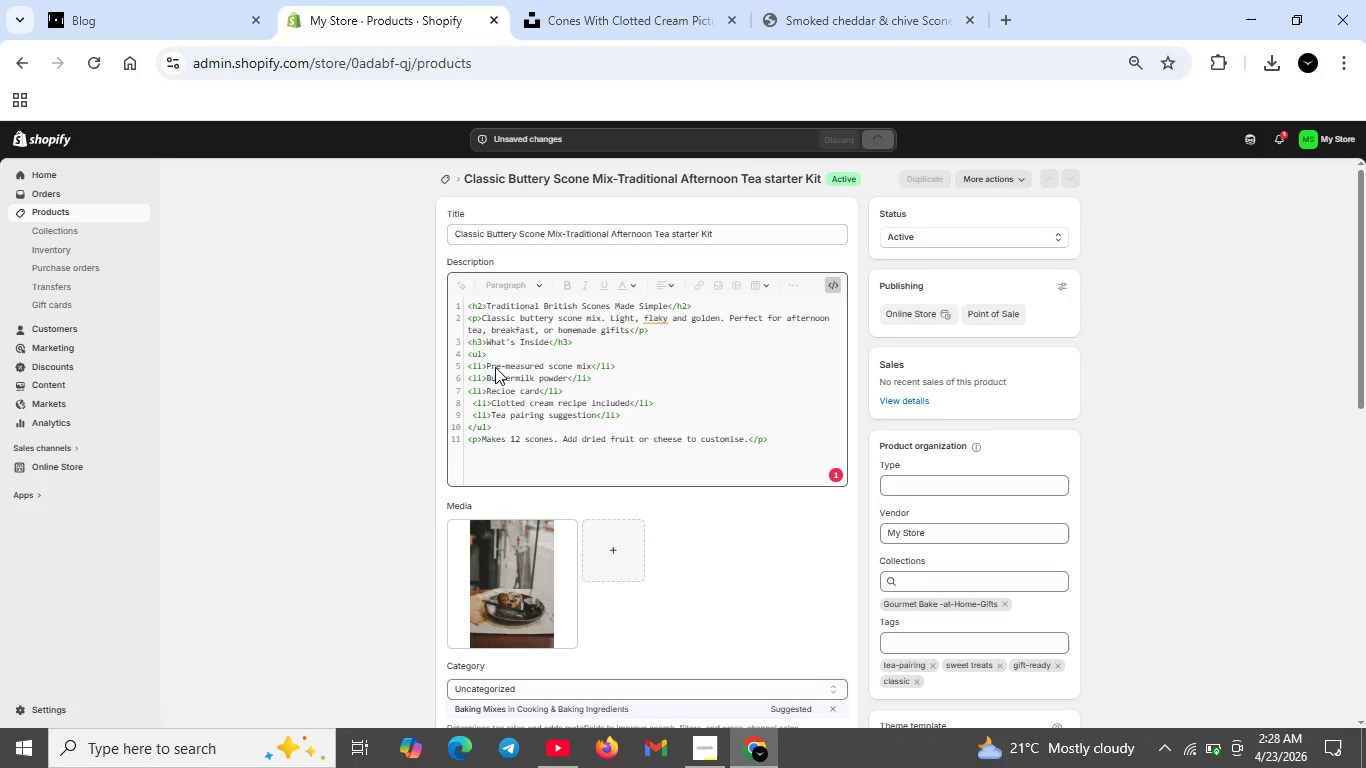 
wait(6.33)
 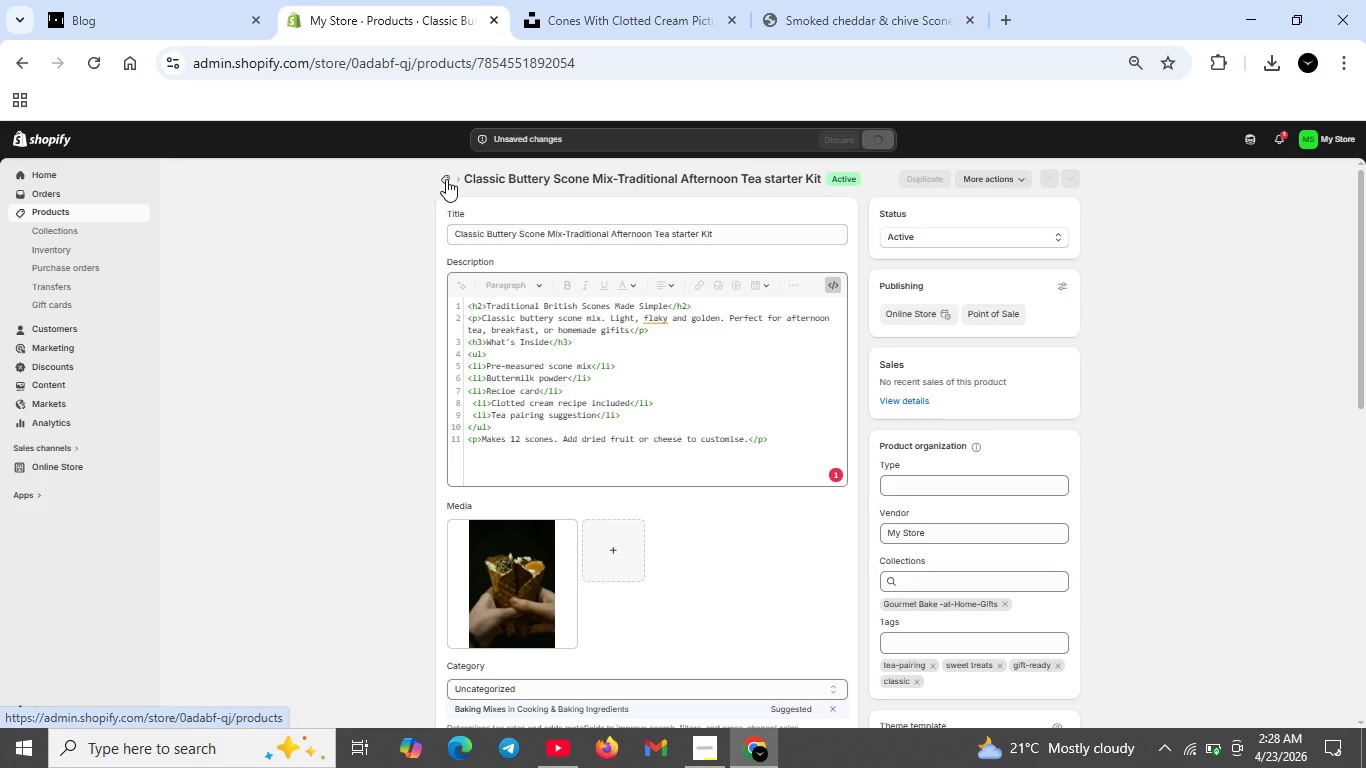 
left_click([337, 406])
 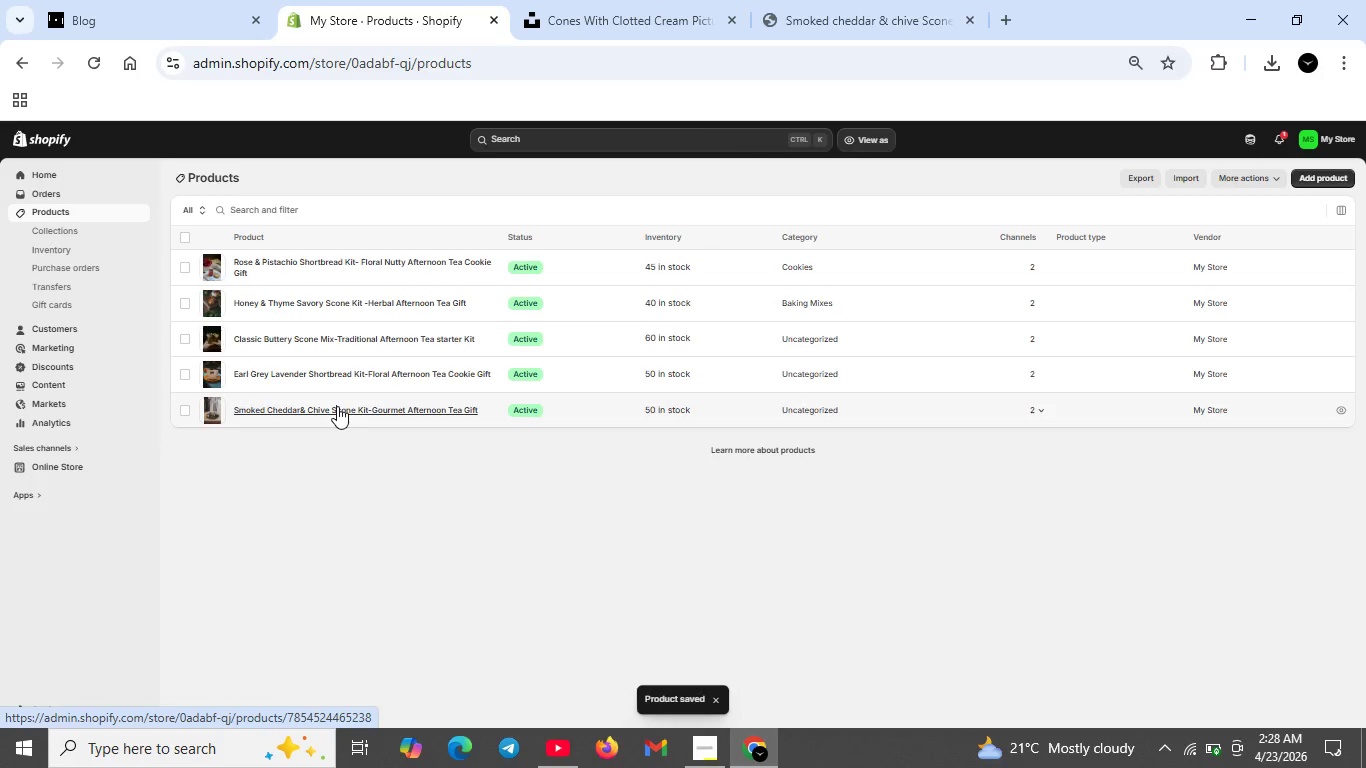 
double_click([337, 406])
 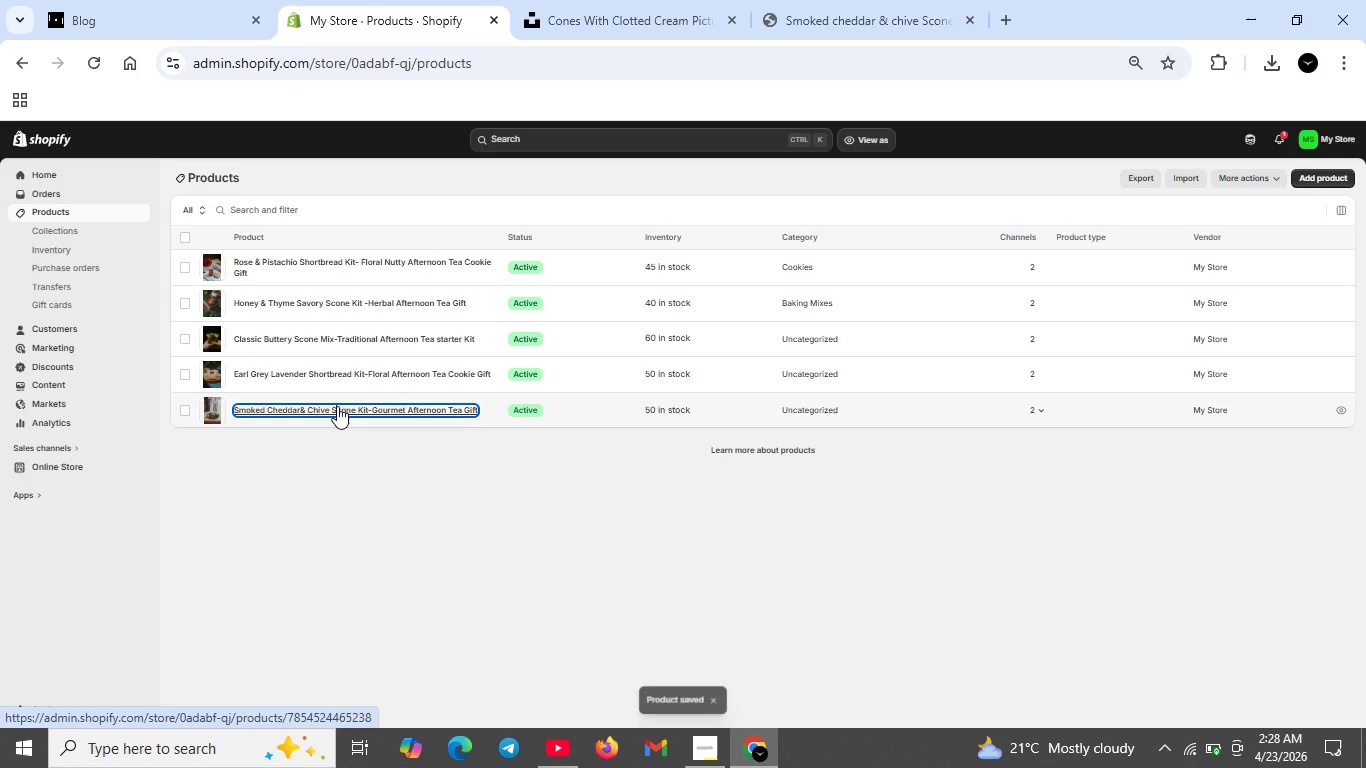 
double_click([337, 406])
 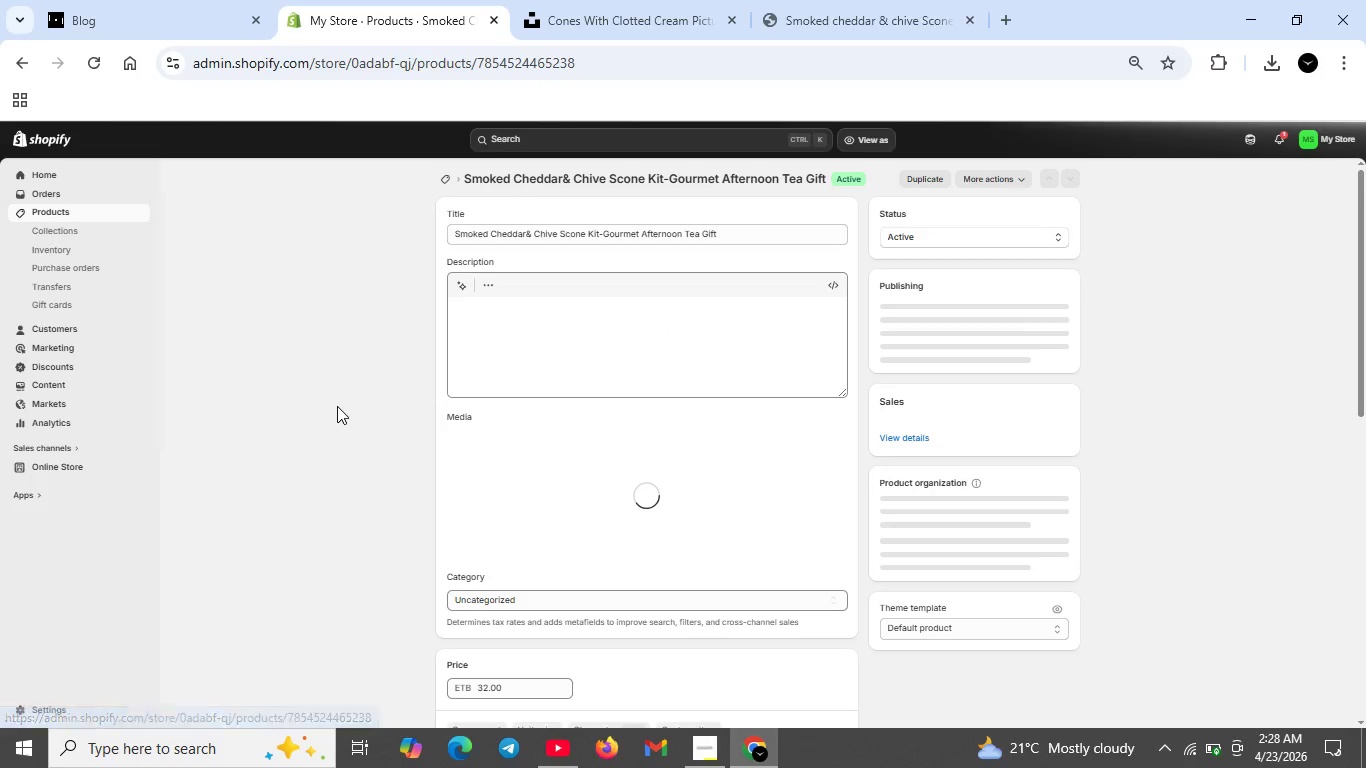 
wait(8.47)
 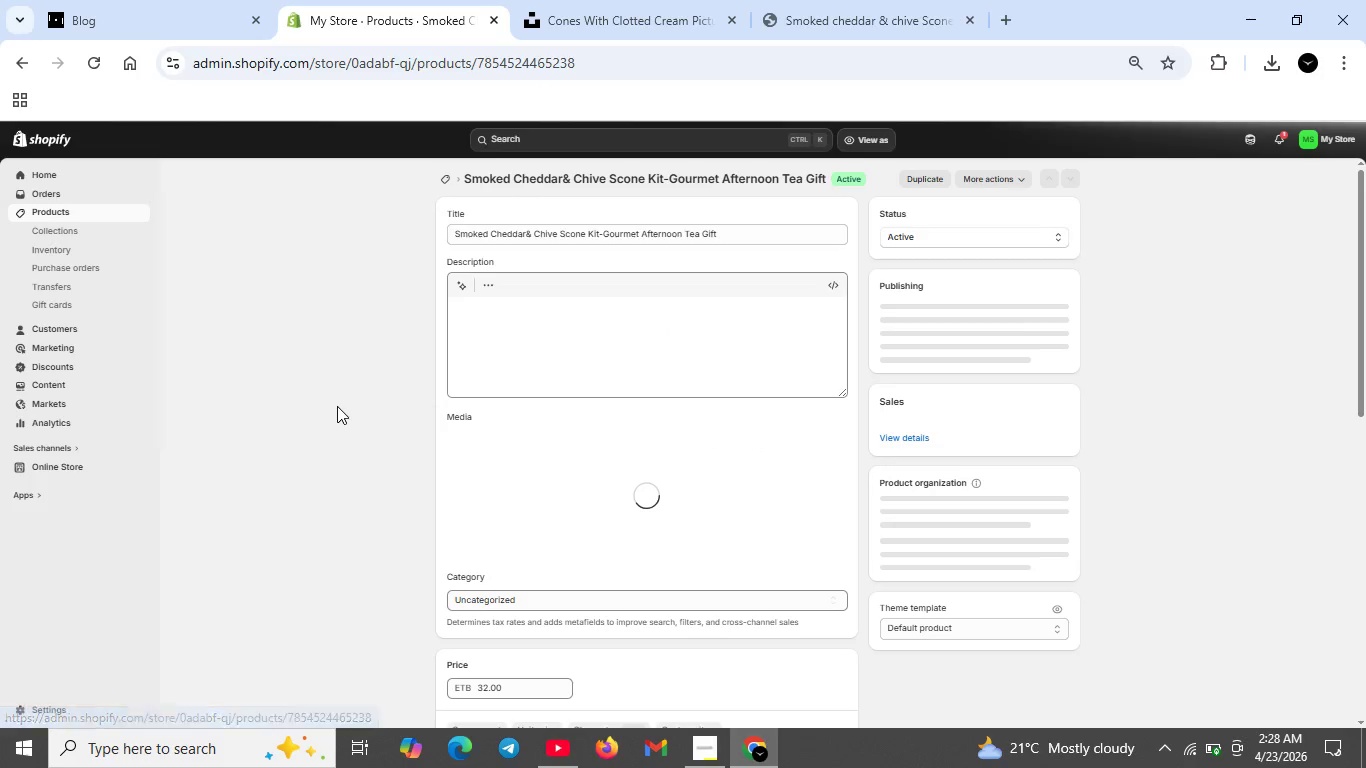 
left_click([834, 291])
 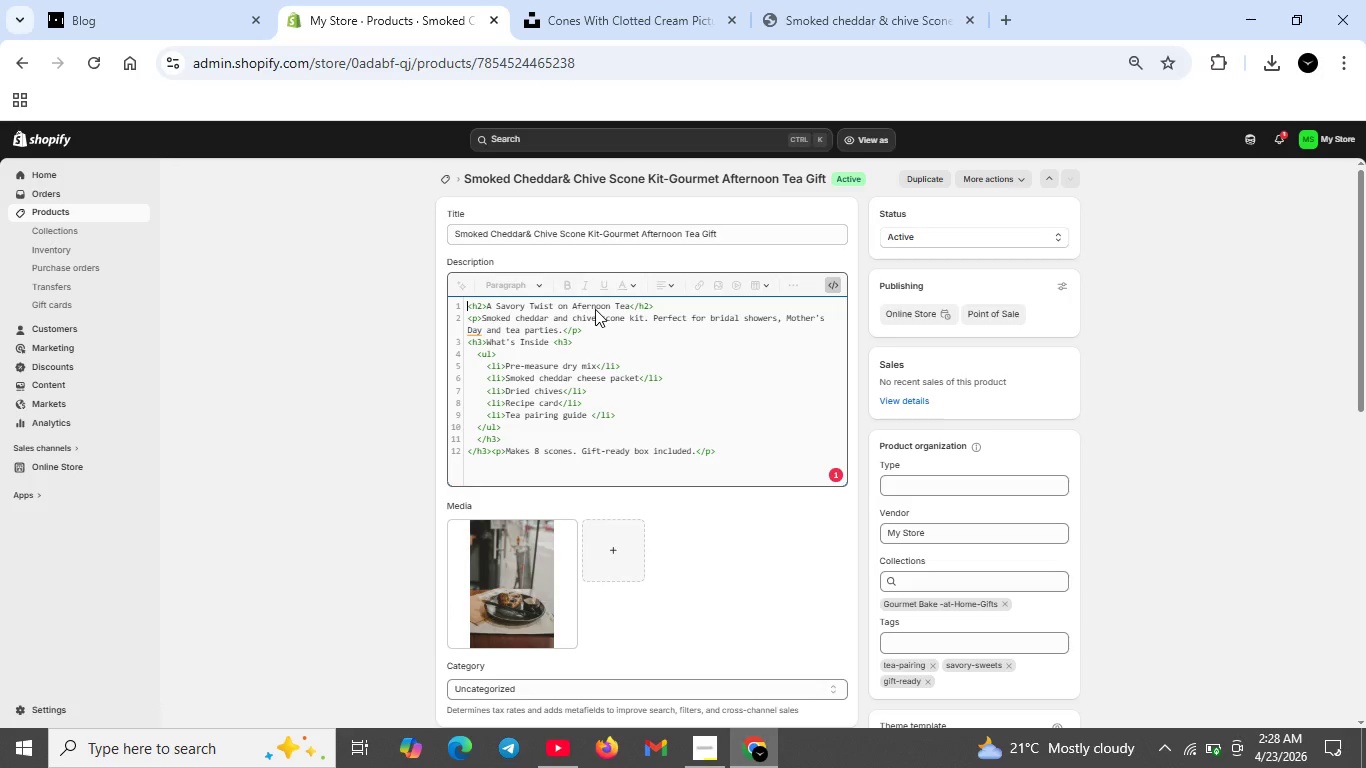 
wait(5.61)
 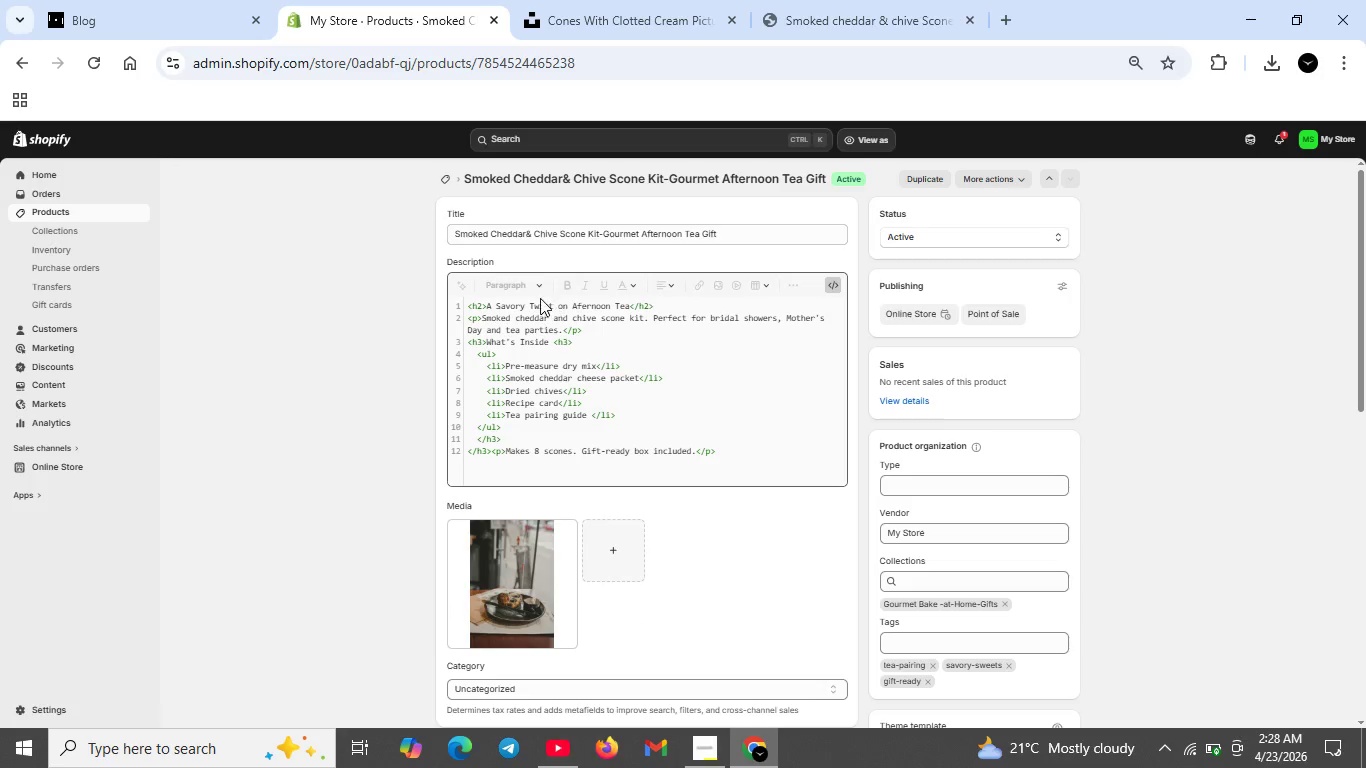 
left_click([583, 305])
 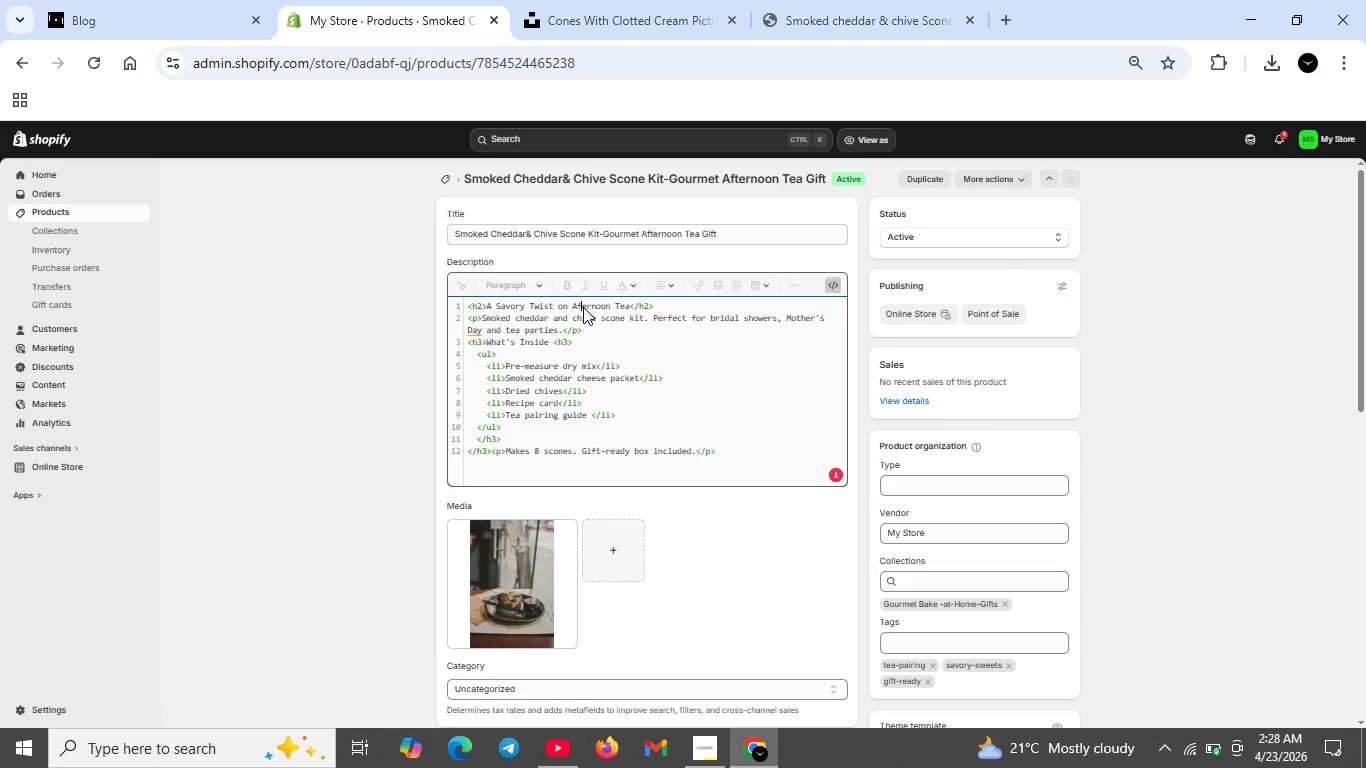 
key(T)
 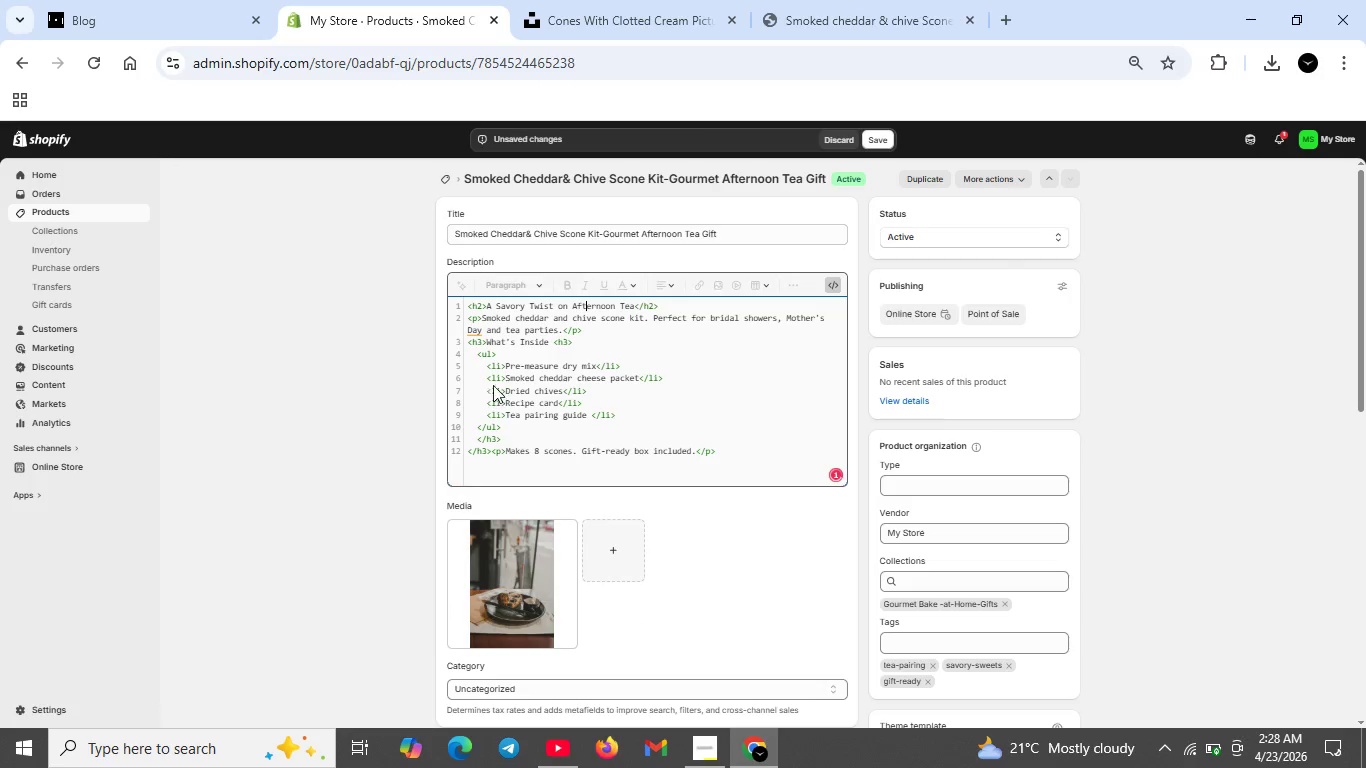 
left_click([485, 363])
 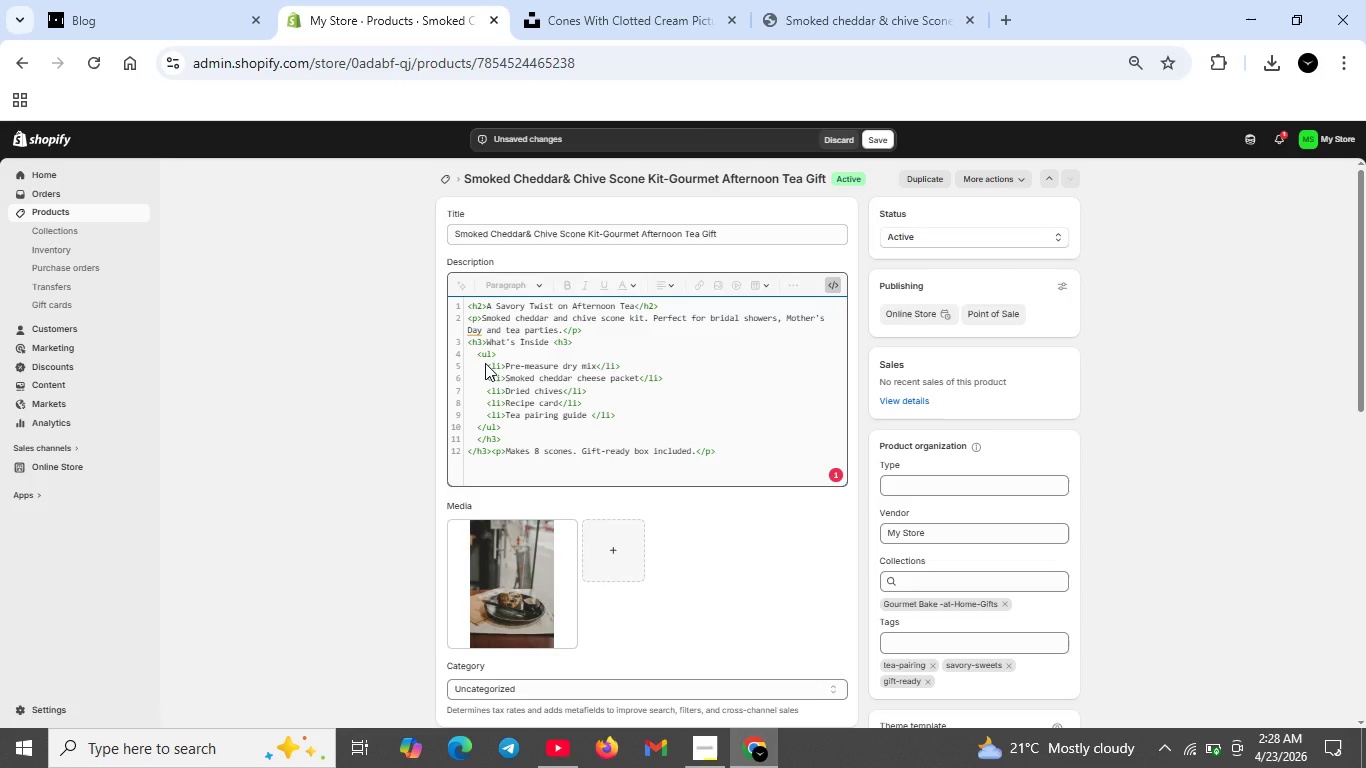 
key(Backspace)
 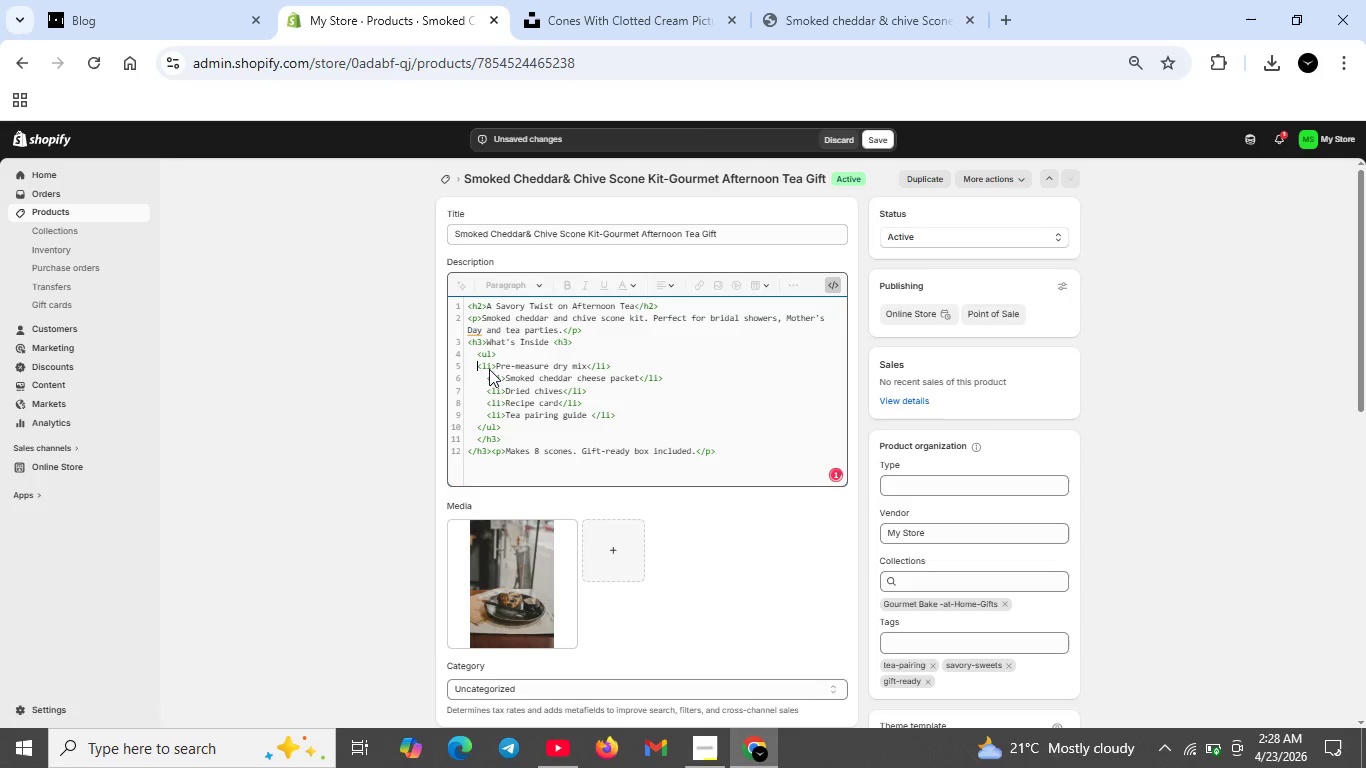 
key(Backspace)
 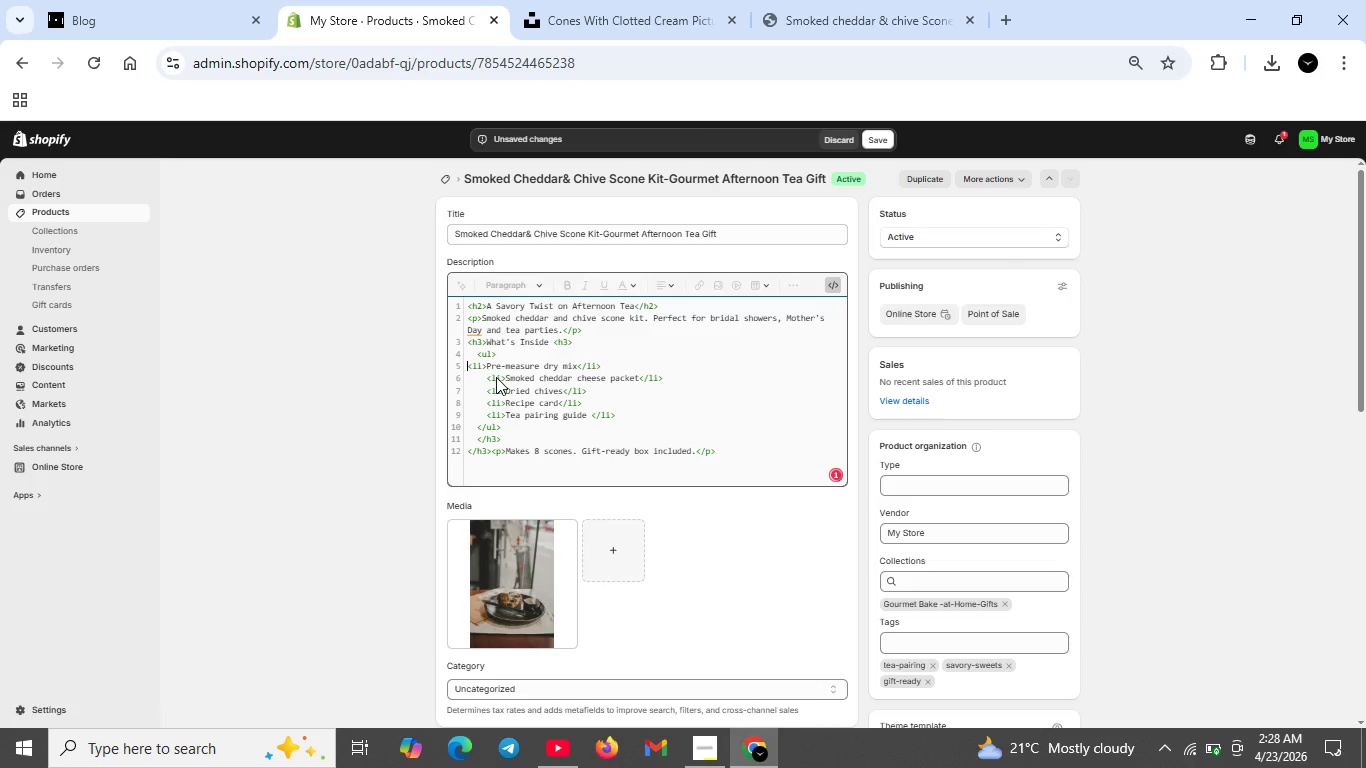 
key(ArrowDown)
 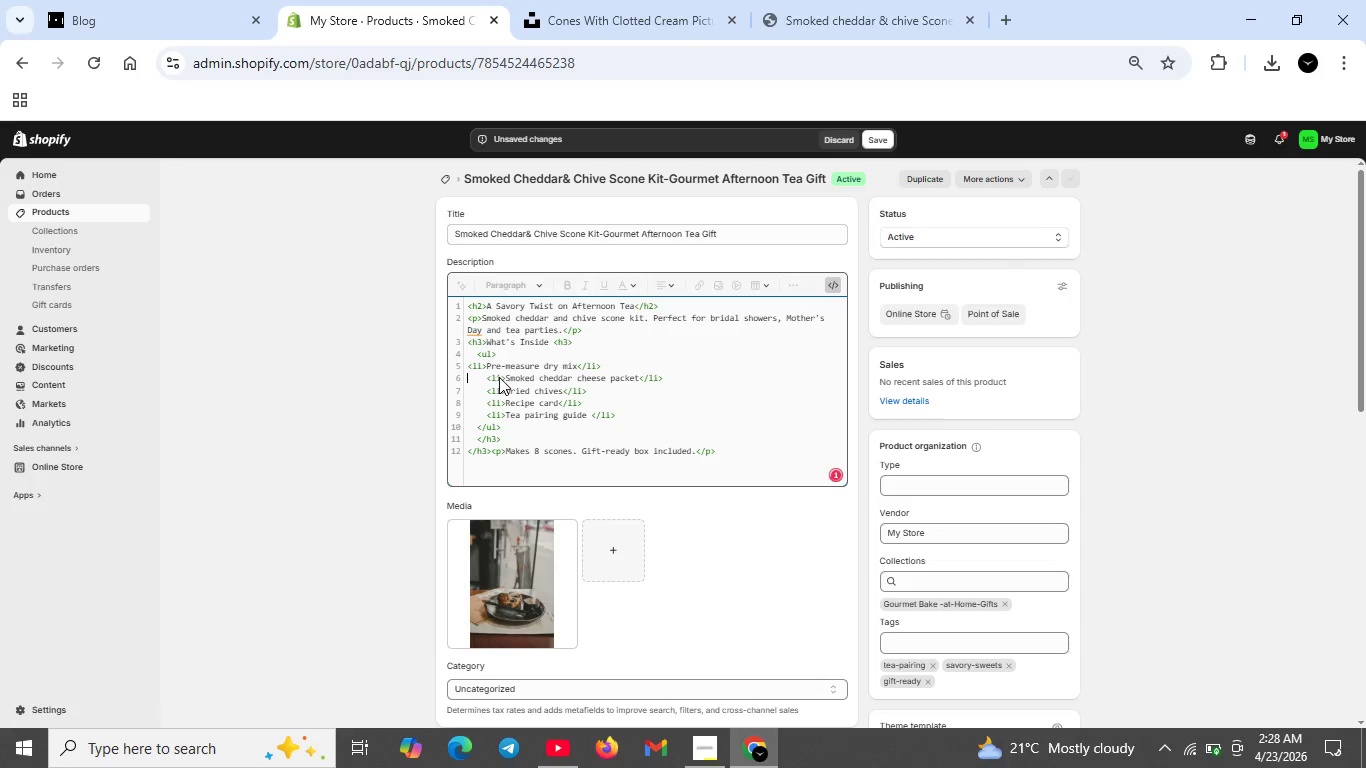 
key(ArrowRight)
 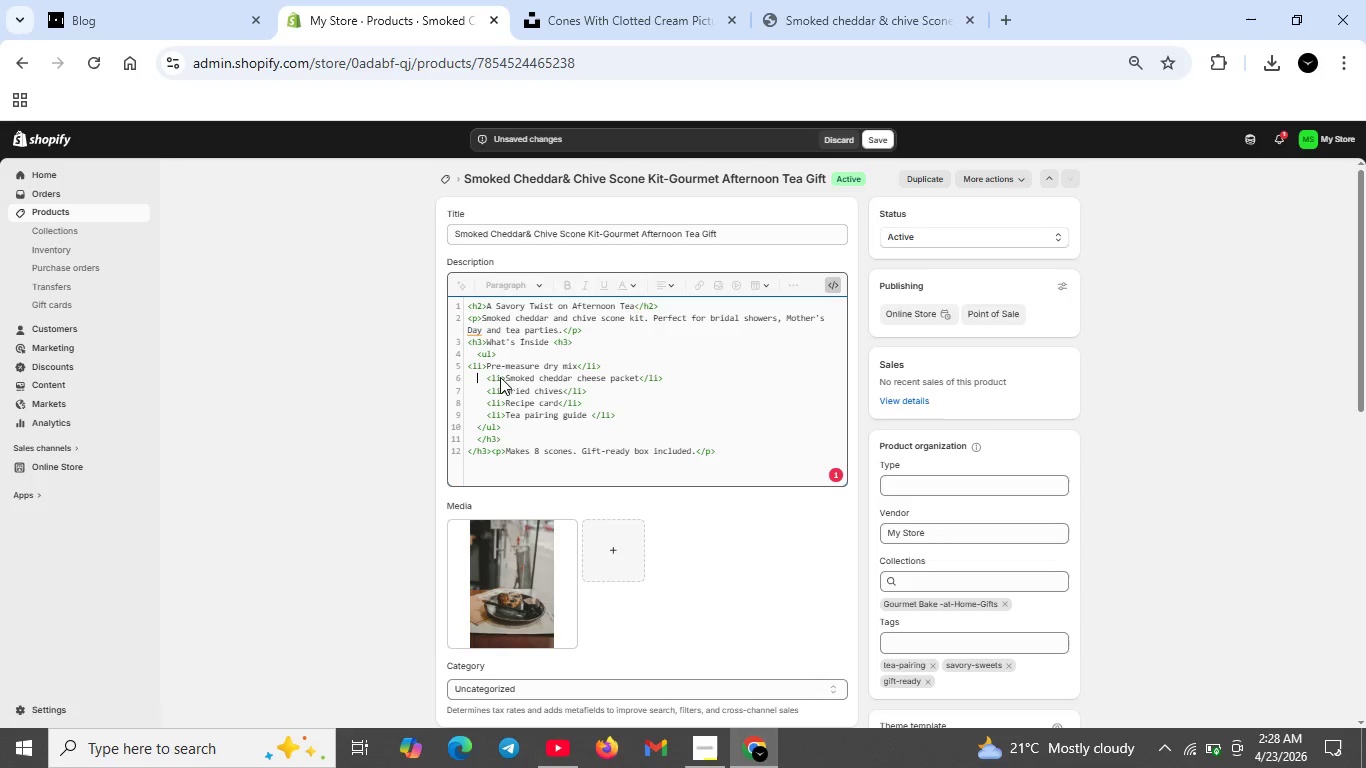 
key(ArrowRight)
 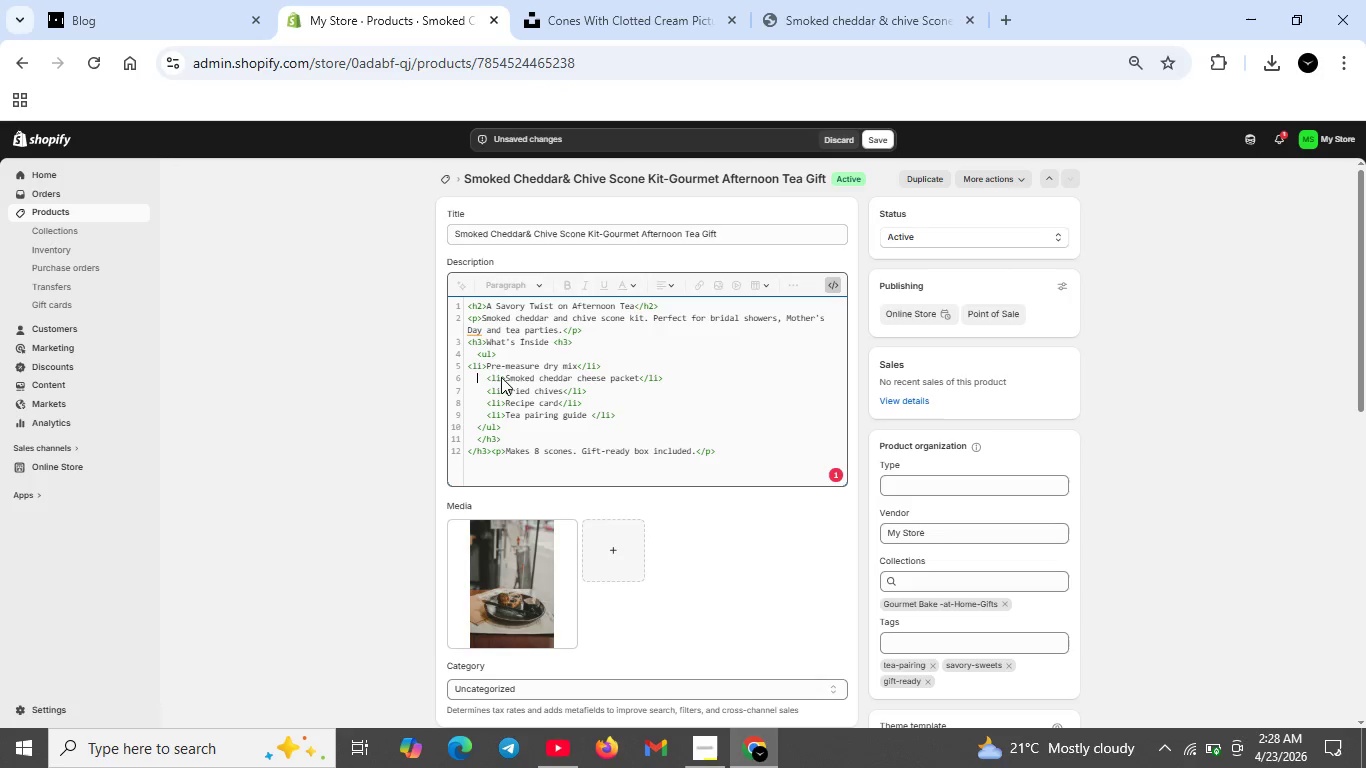 
key(ArrowRight)
 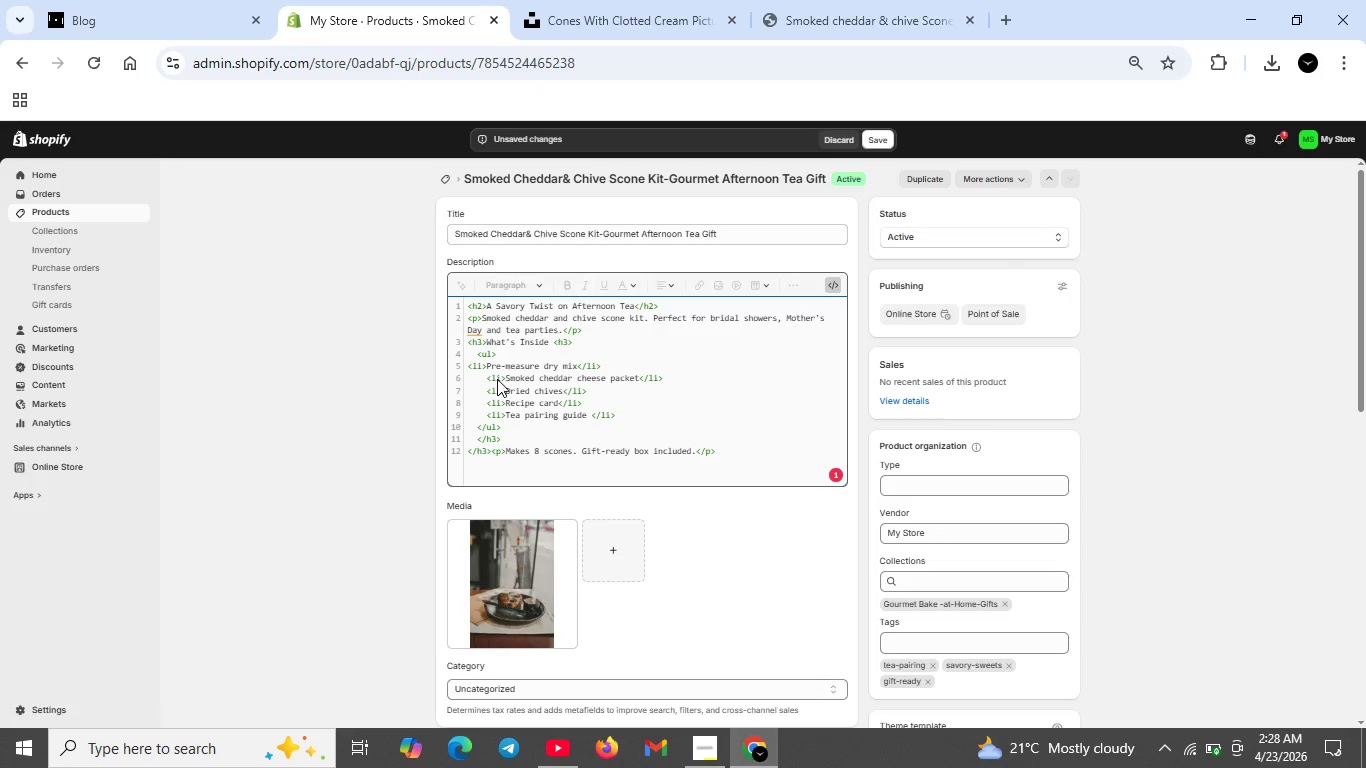 
key(Backspace)
 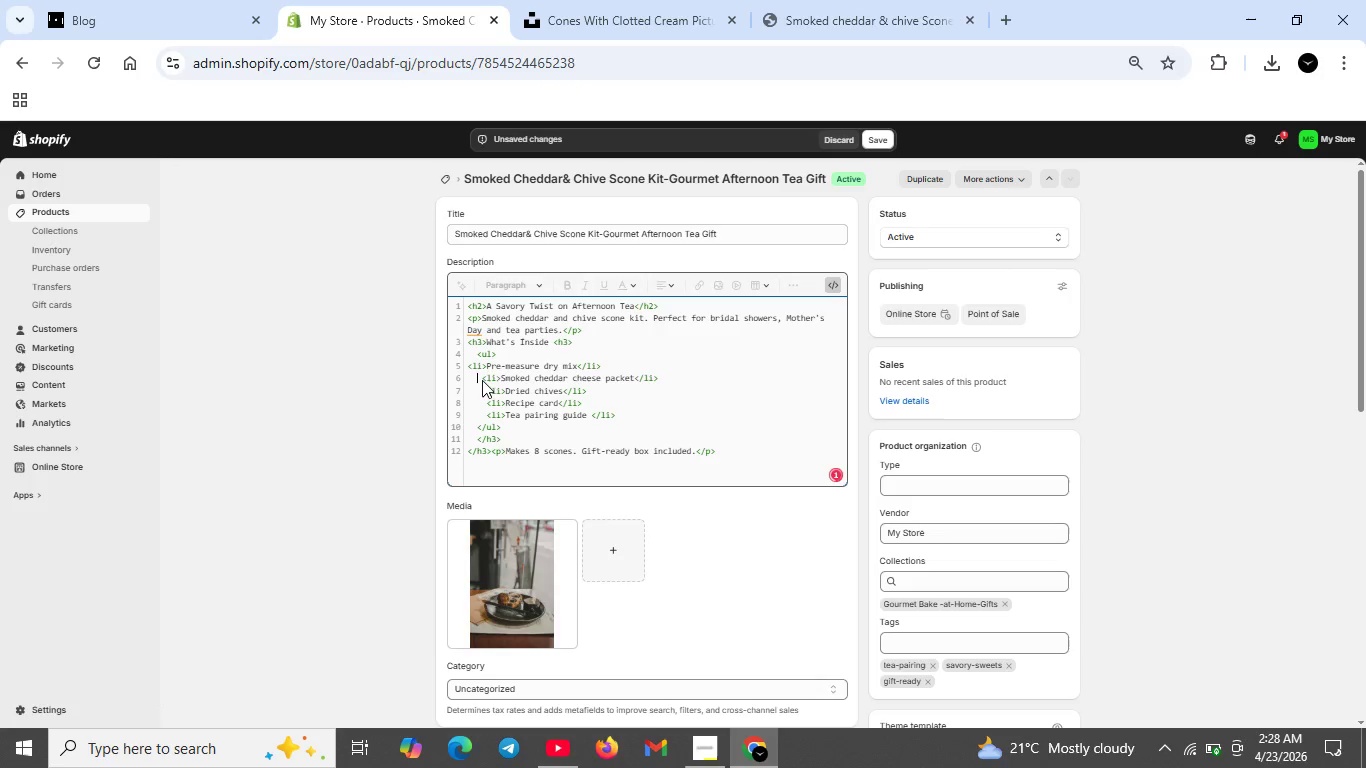 
left_click([482, 378])
 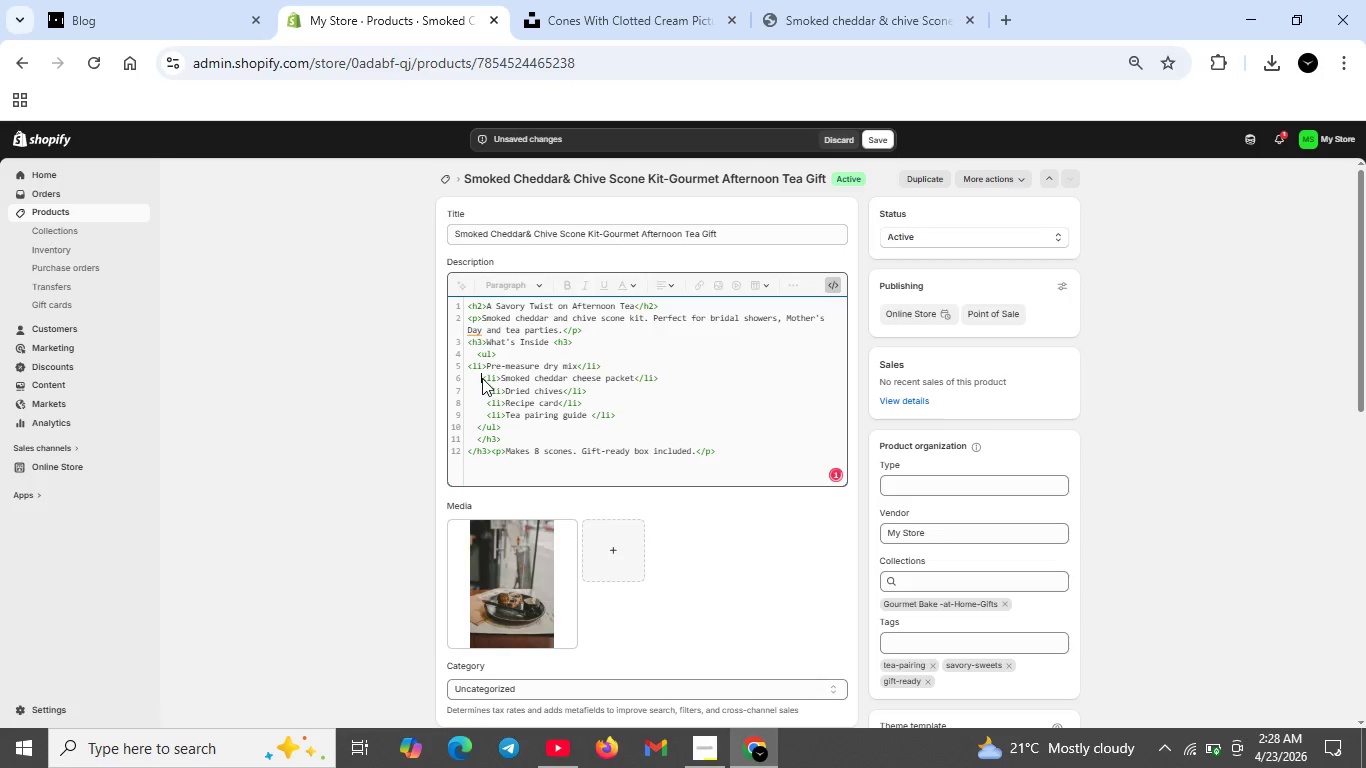 
key(Backspace)
 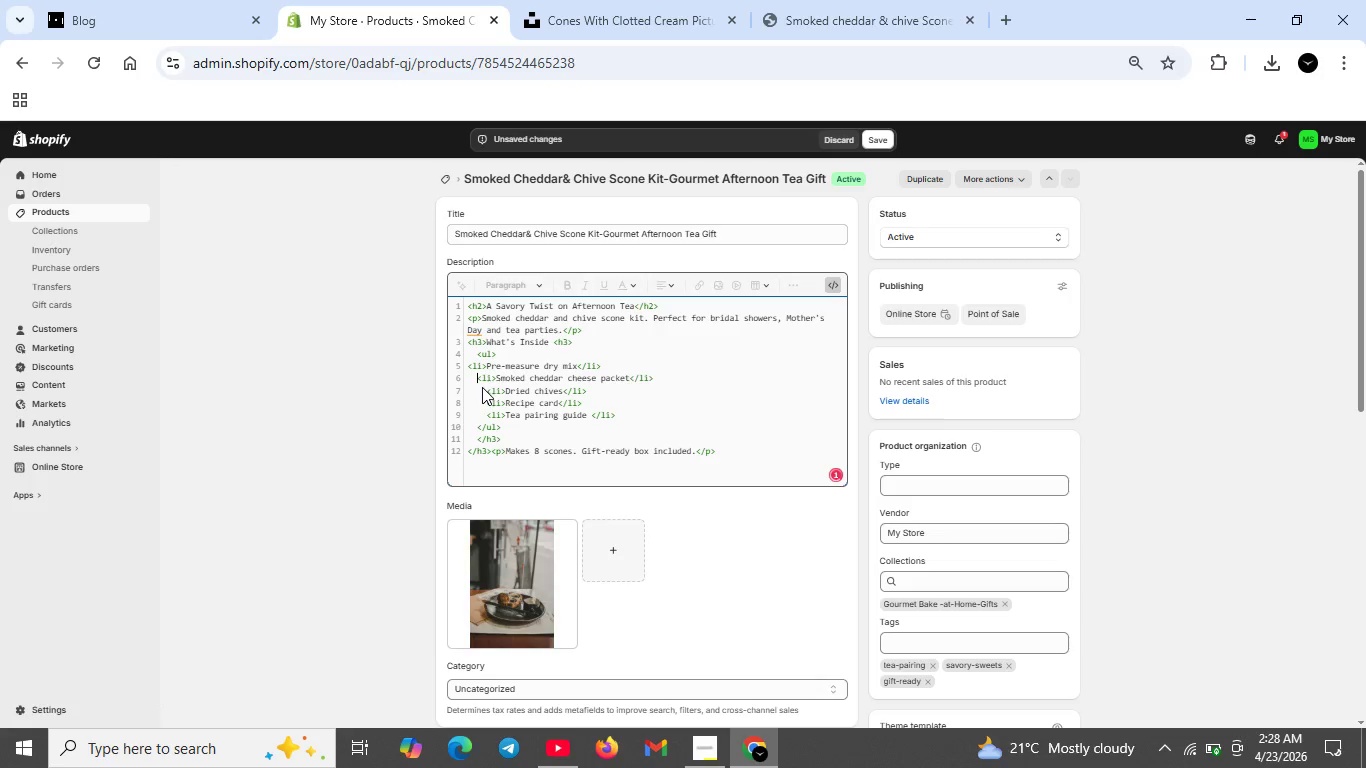 
key(Backspace)
 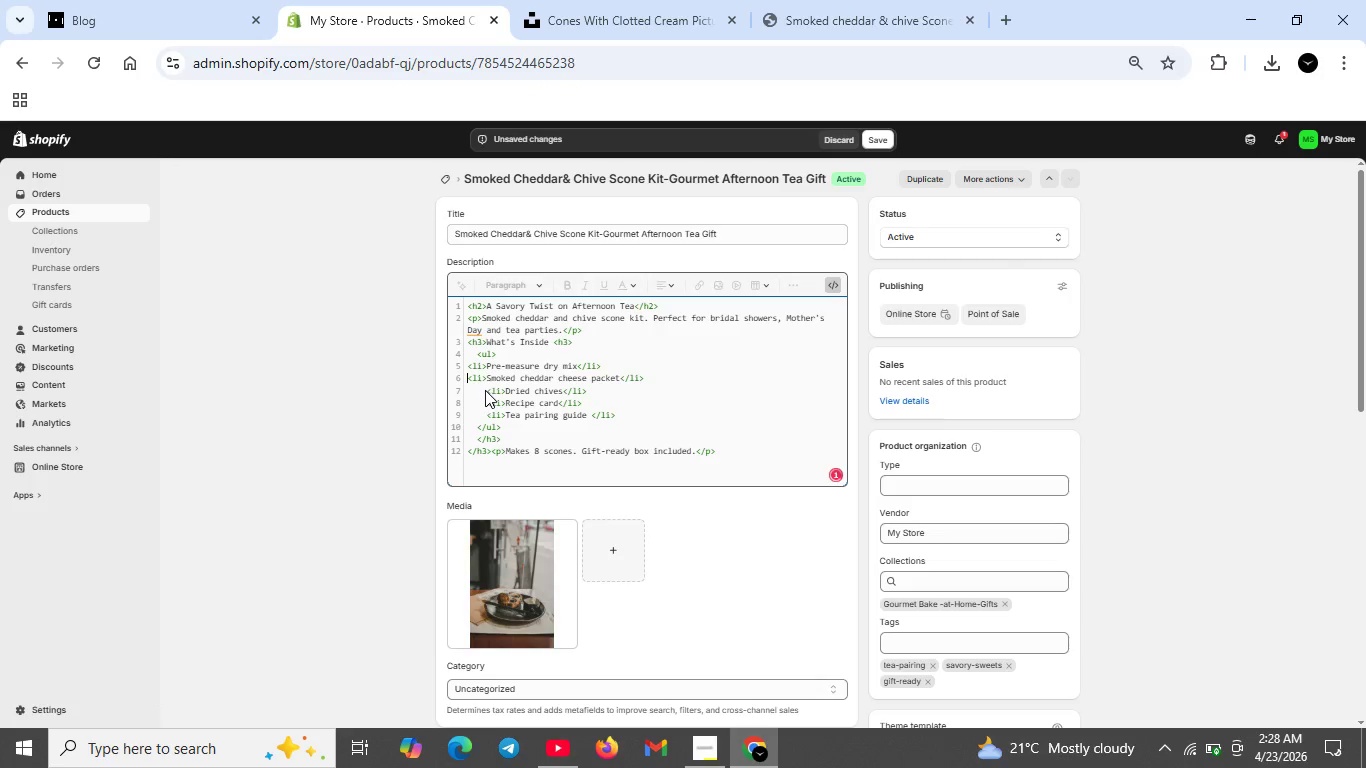 
left_click([487, 390])
 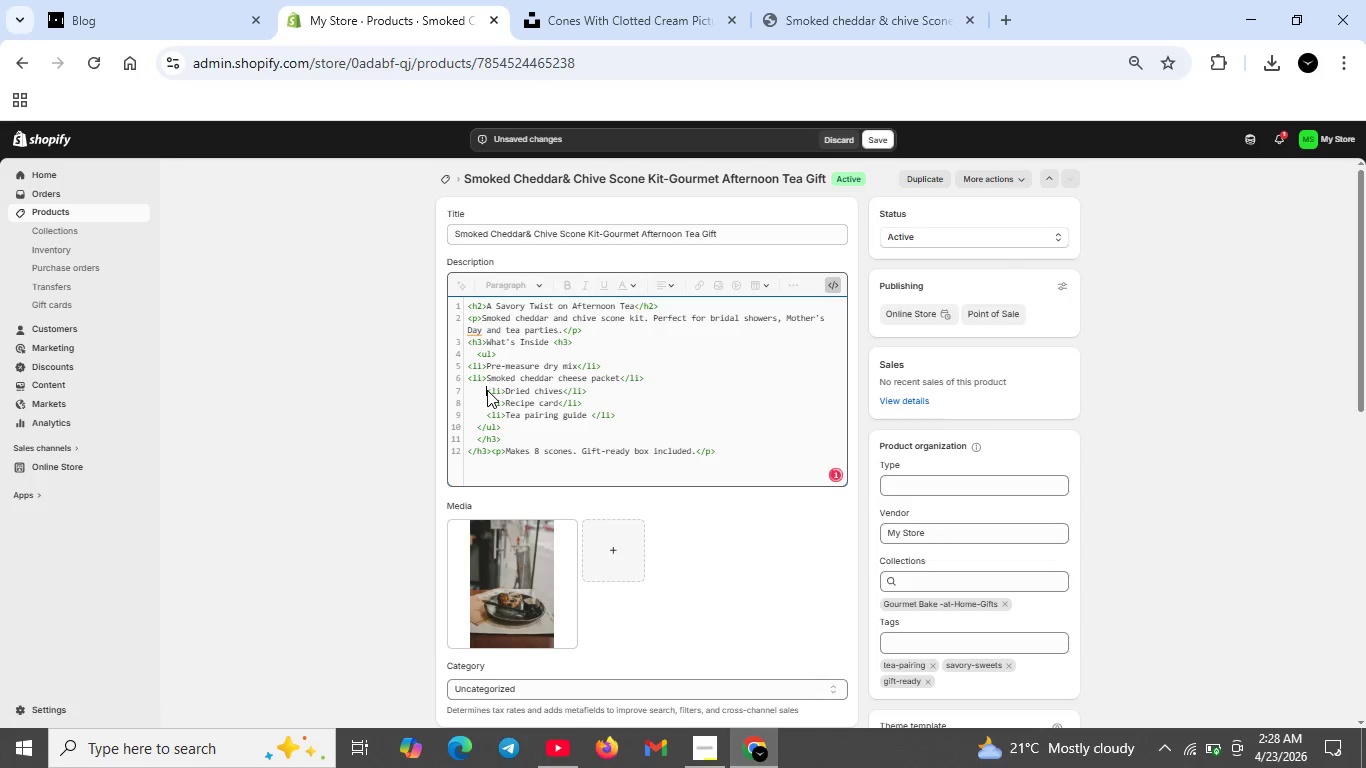 
key(Backspace)
 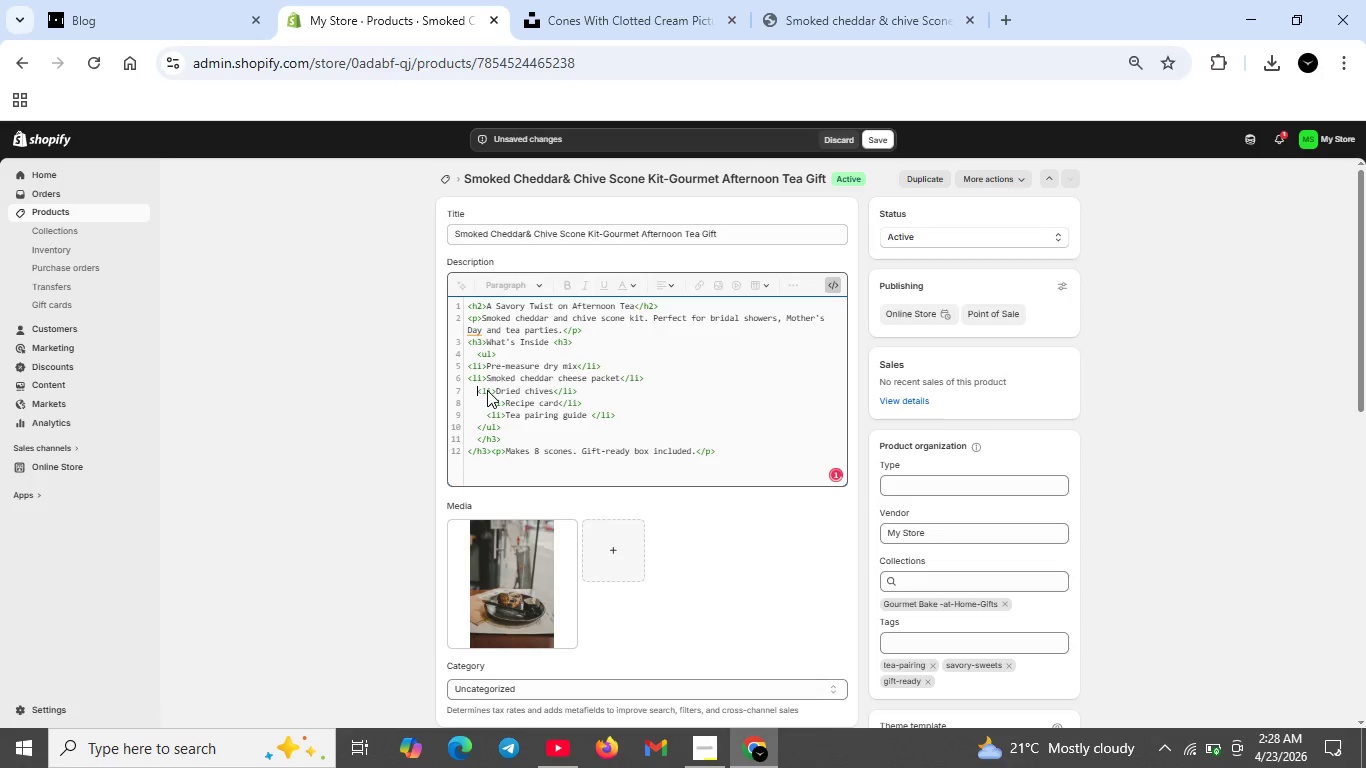 
key(Backspace)
 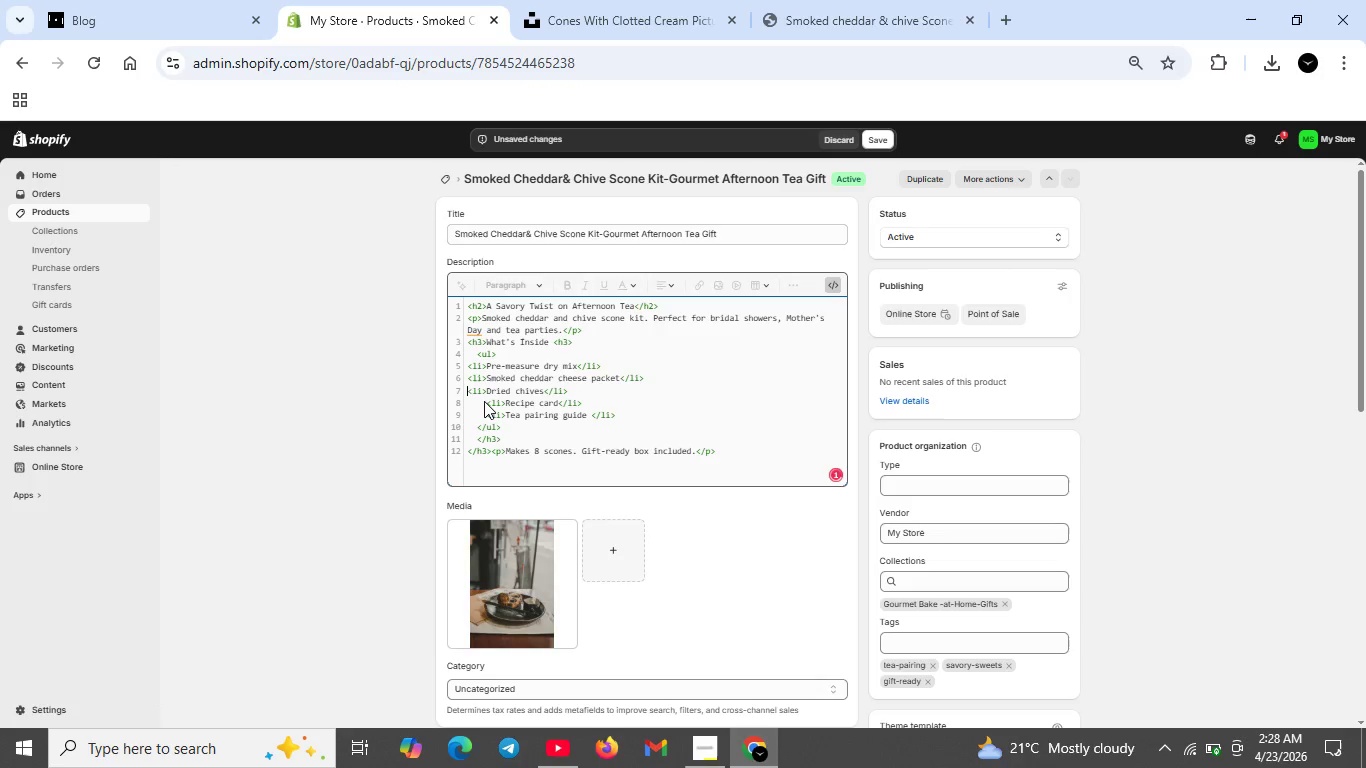 
left_click([484, 400])
 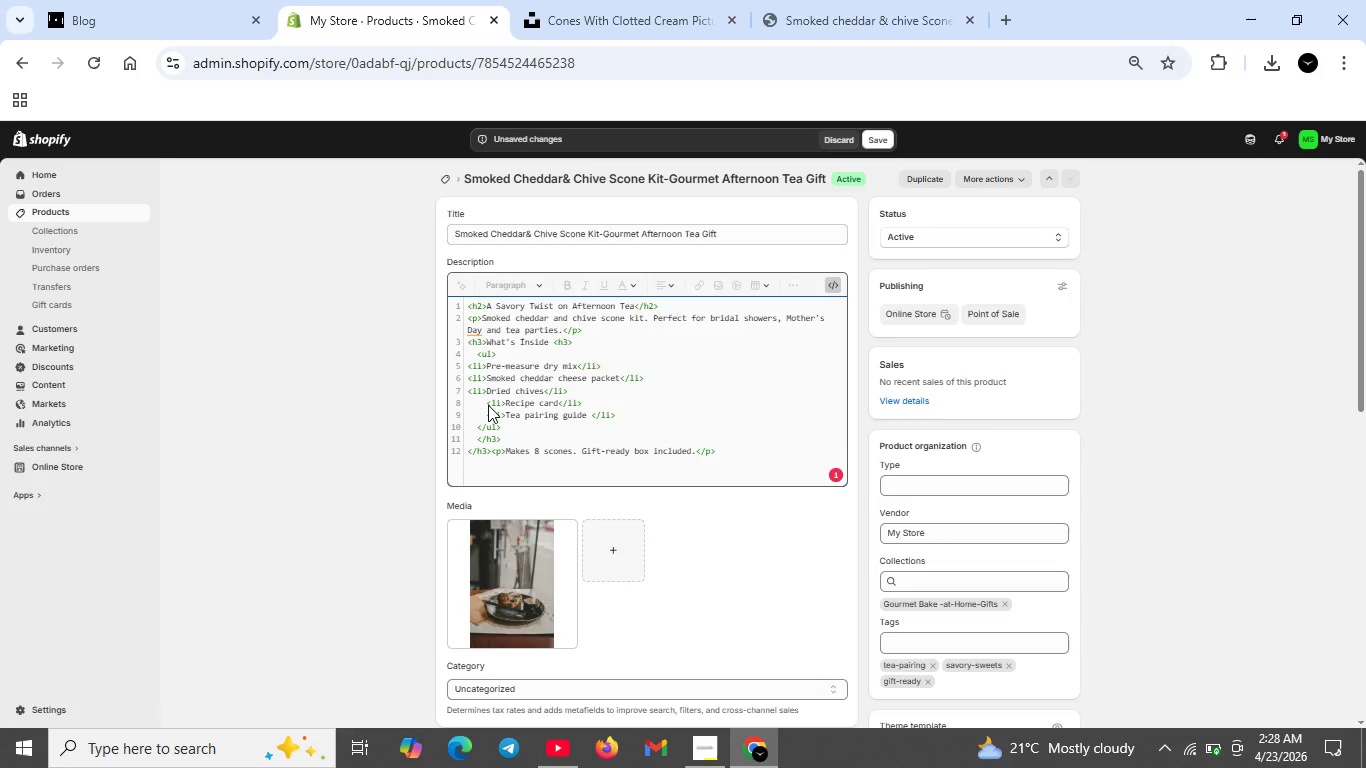 
left_click([488, 405])
 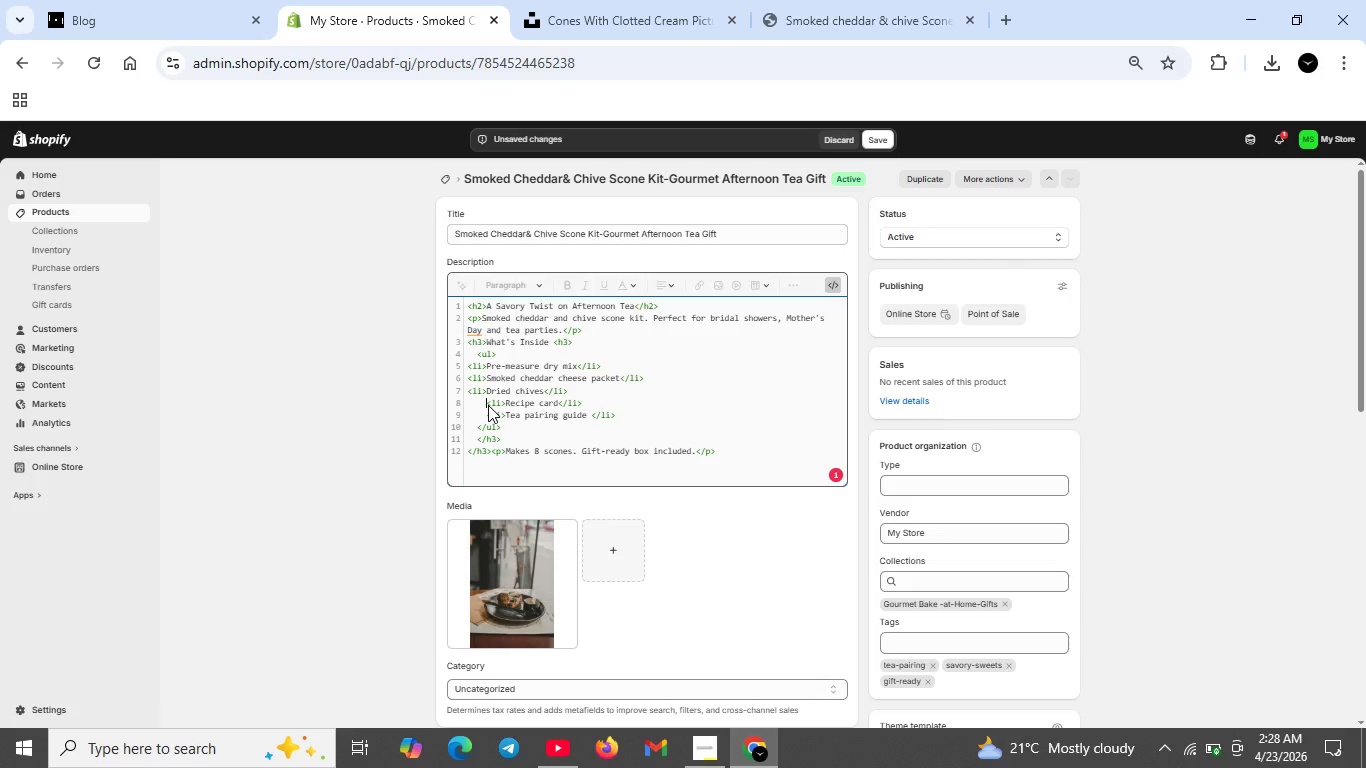 
key(Backspace)
 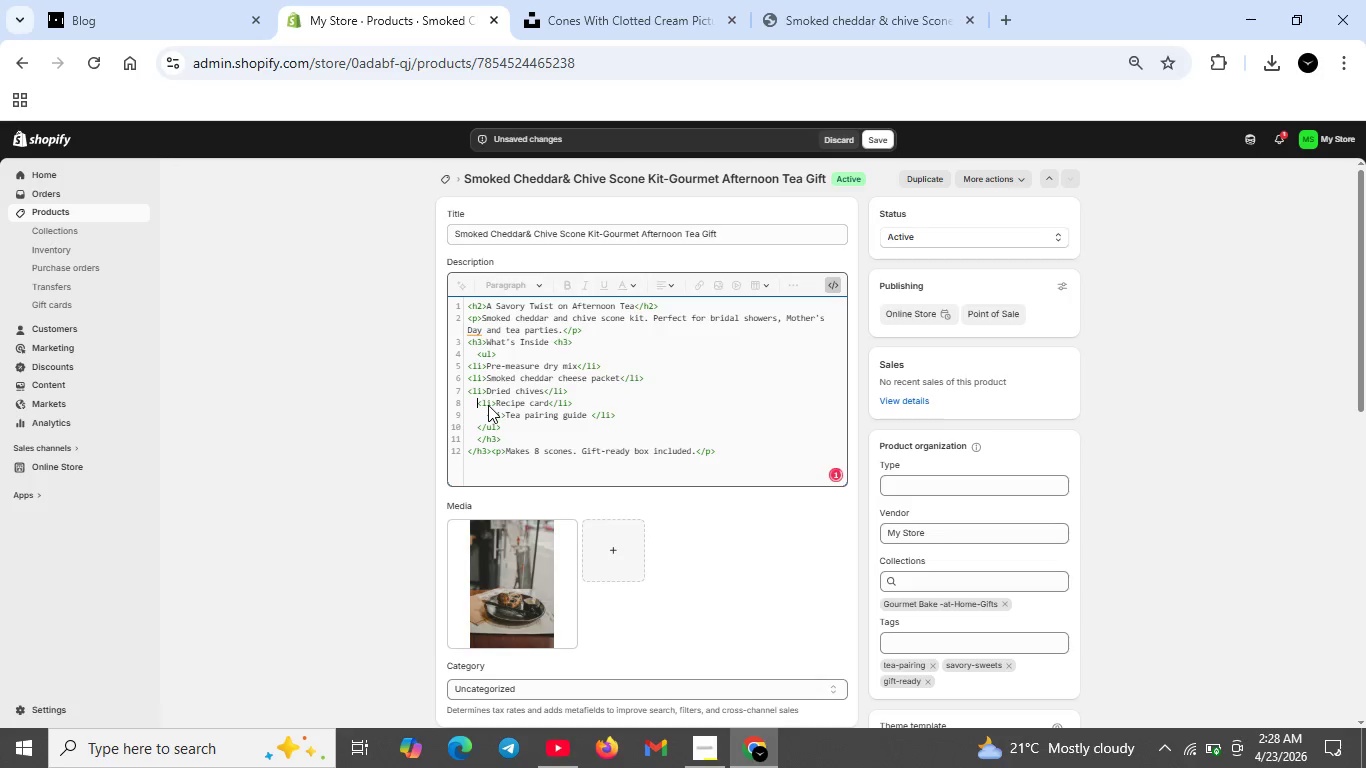 
key(Backspace)
 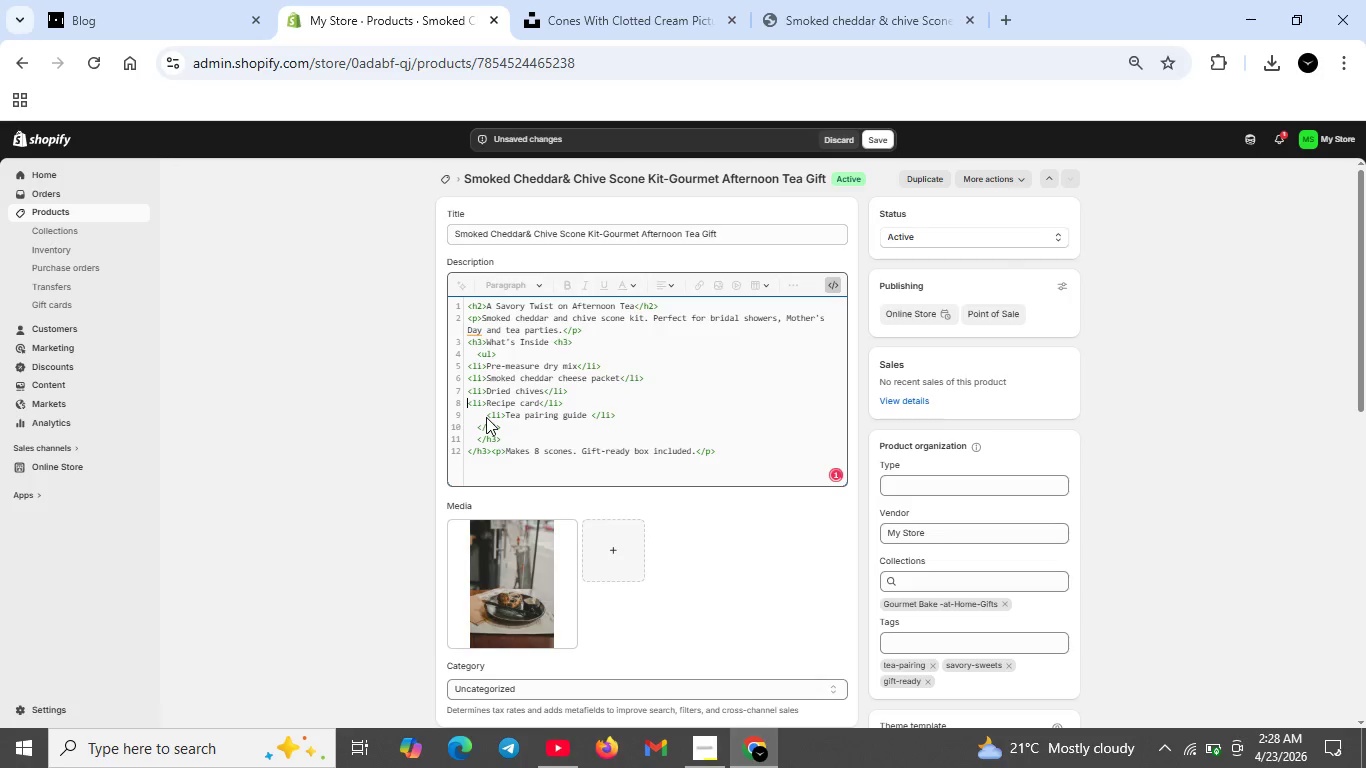 
left_click([486, 417])
 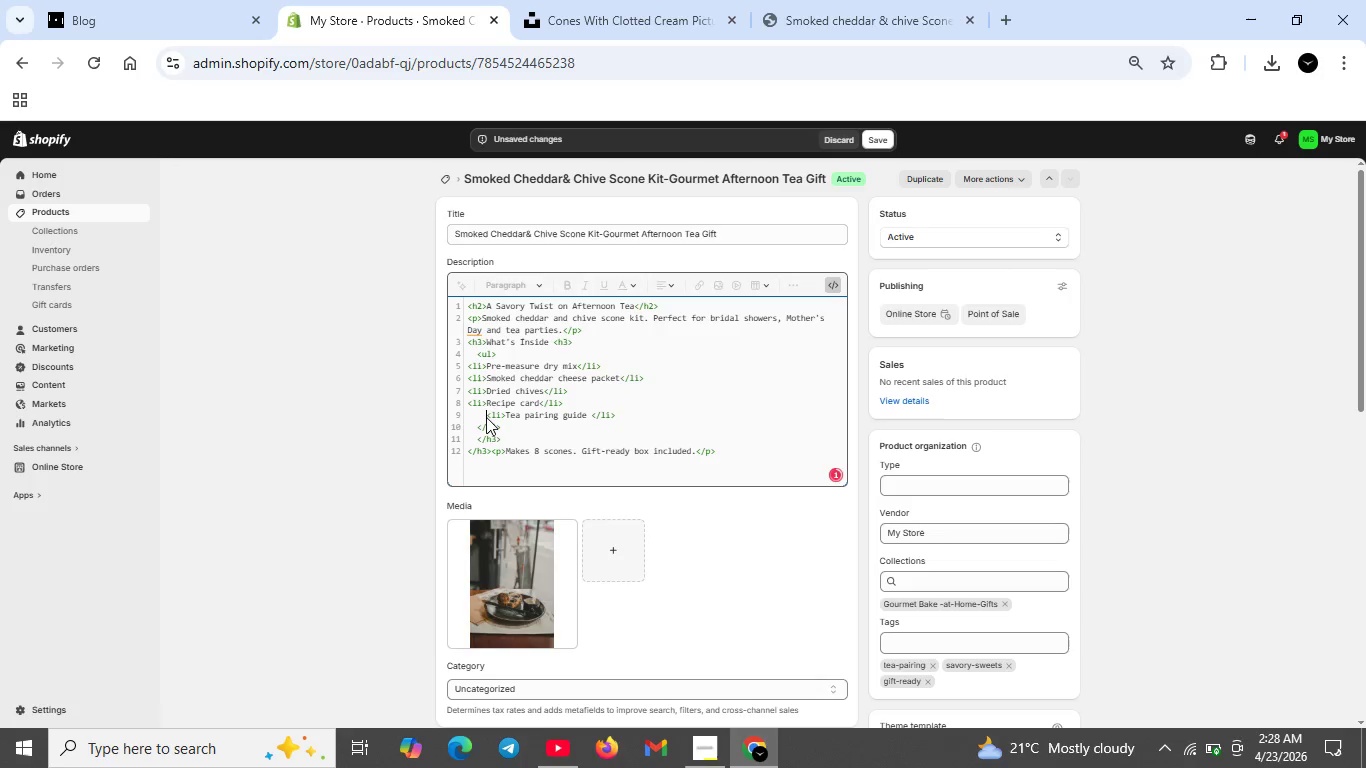 
key(Backspace)
 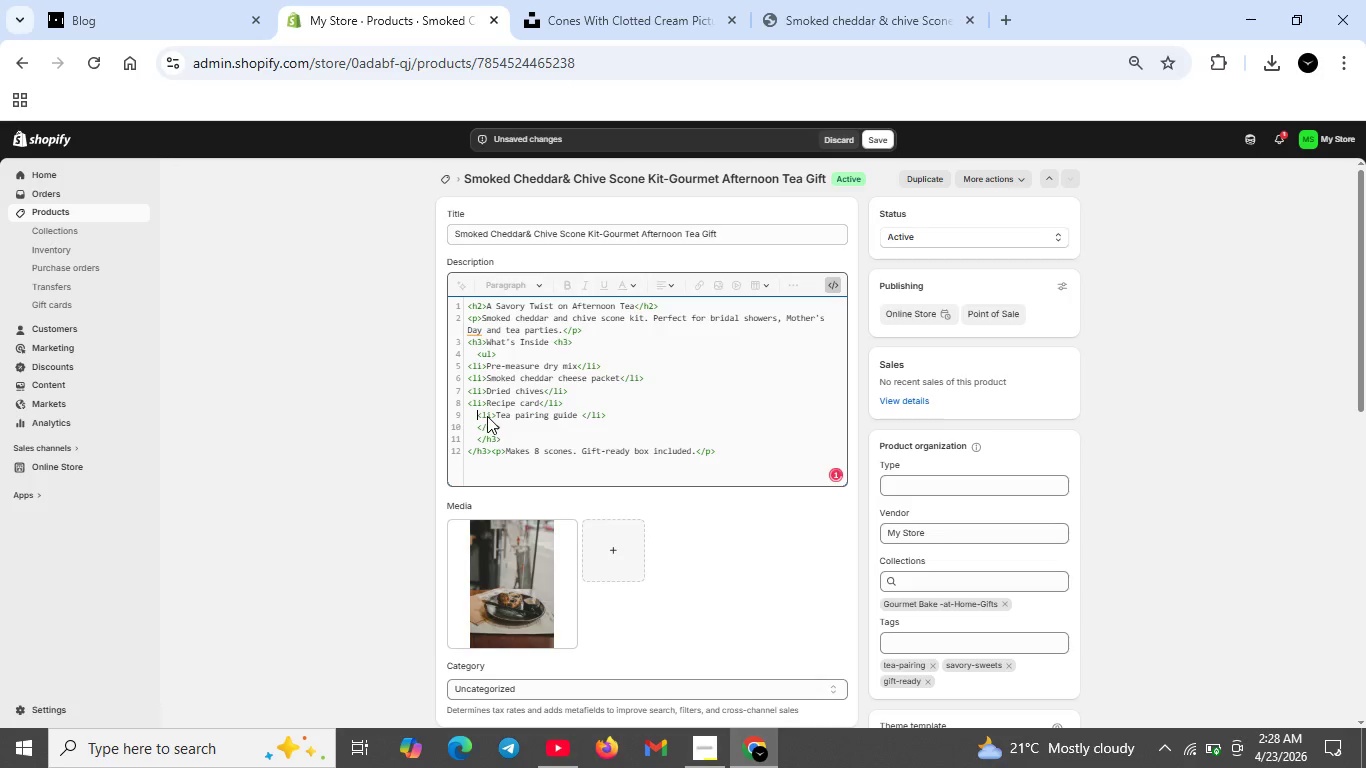 
key(Backspace)
 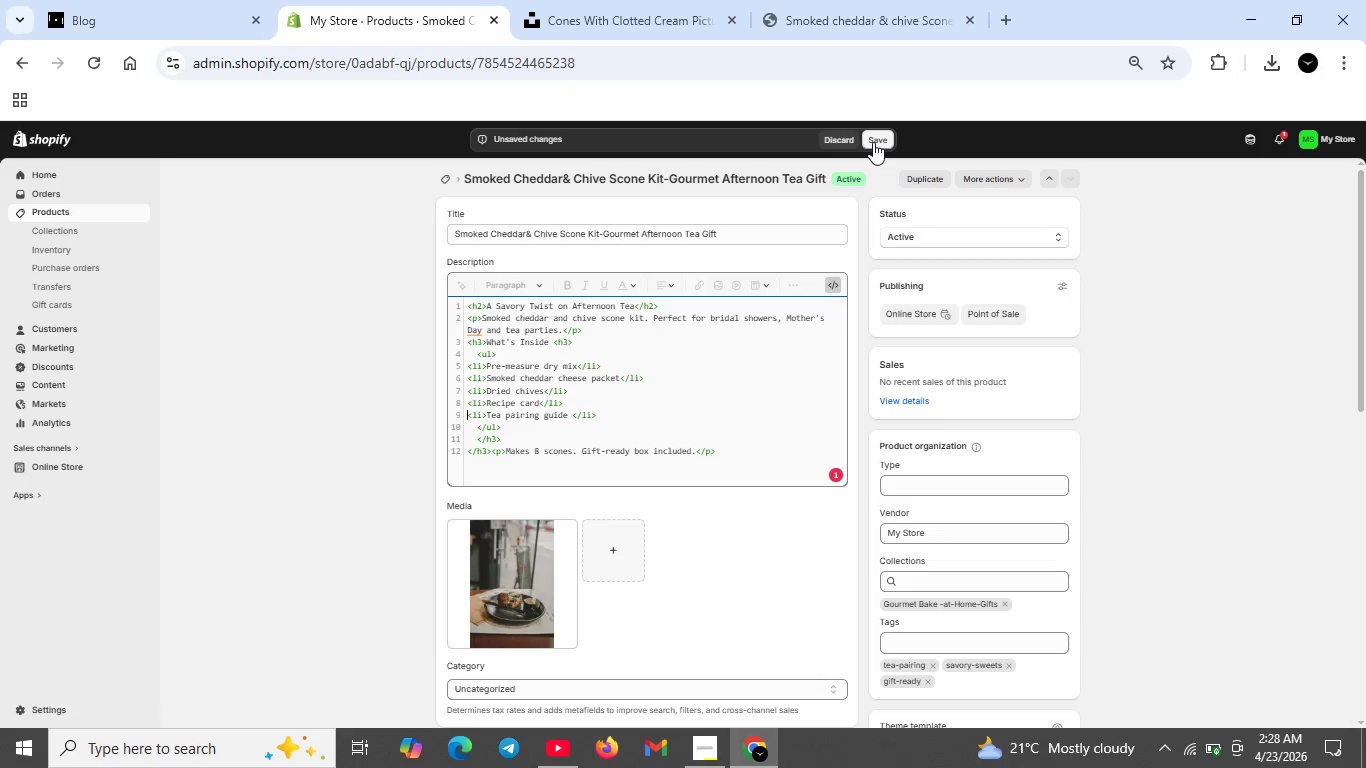 
left_click([873, 142])
 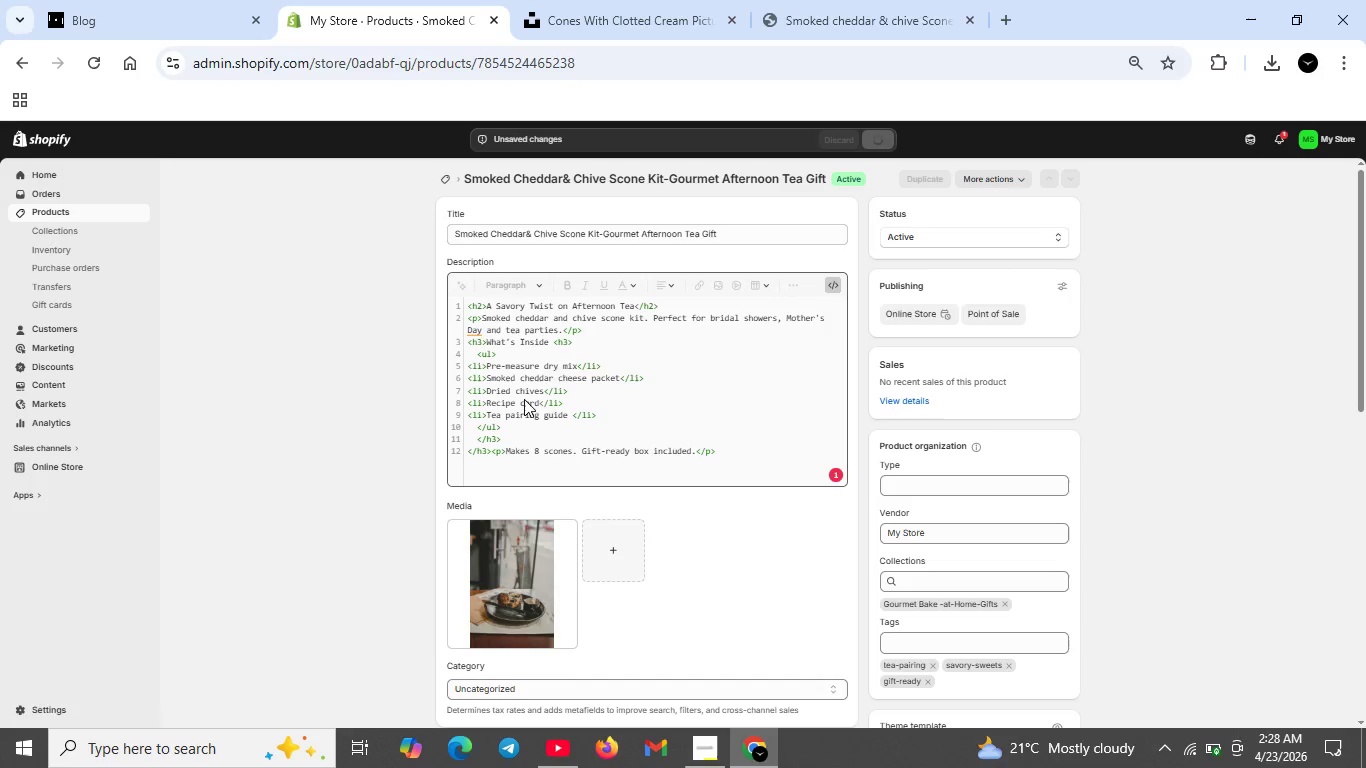 
left_click([560, 340])
 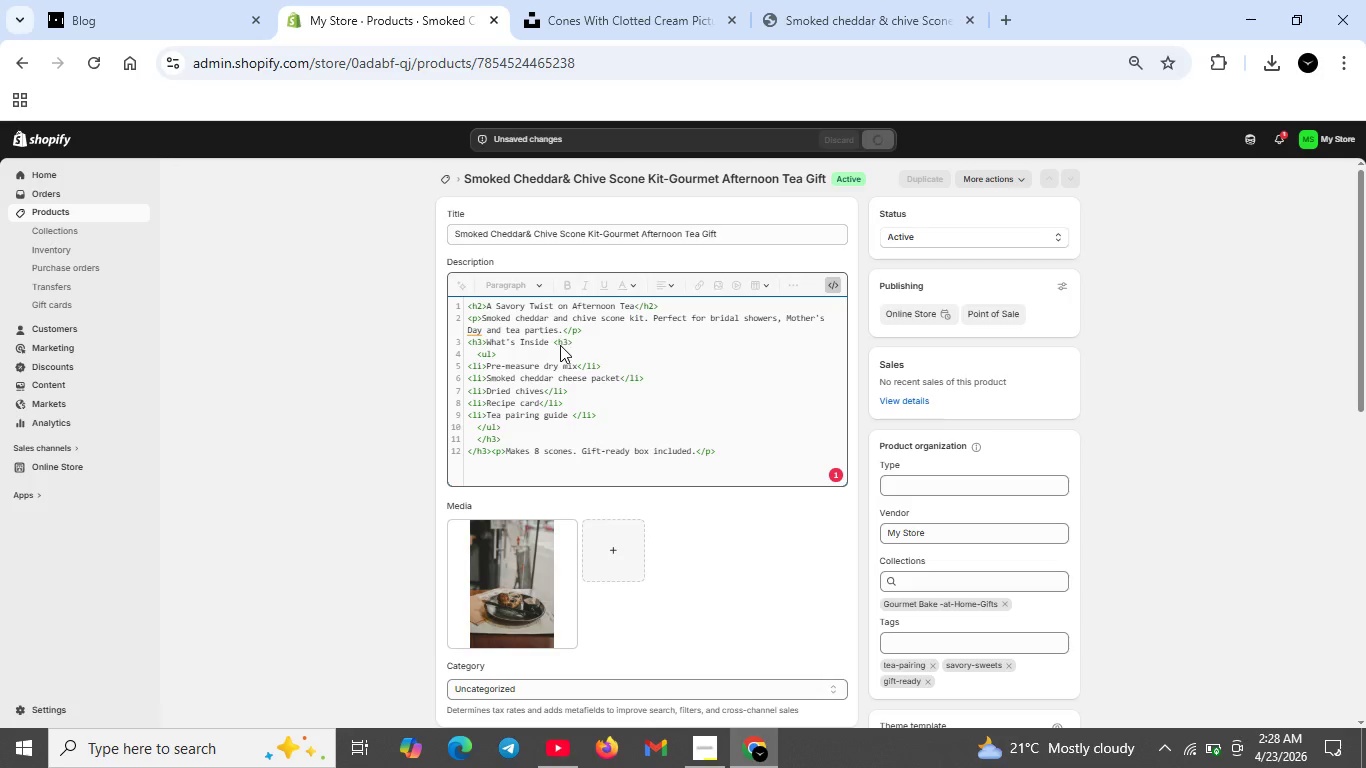 
key(Slash)
 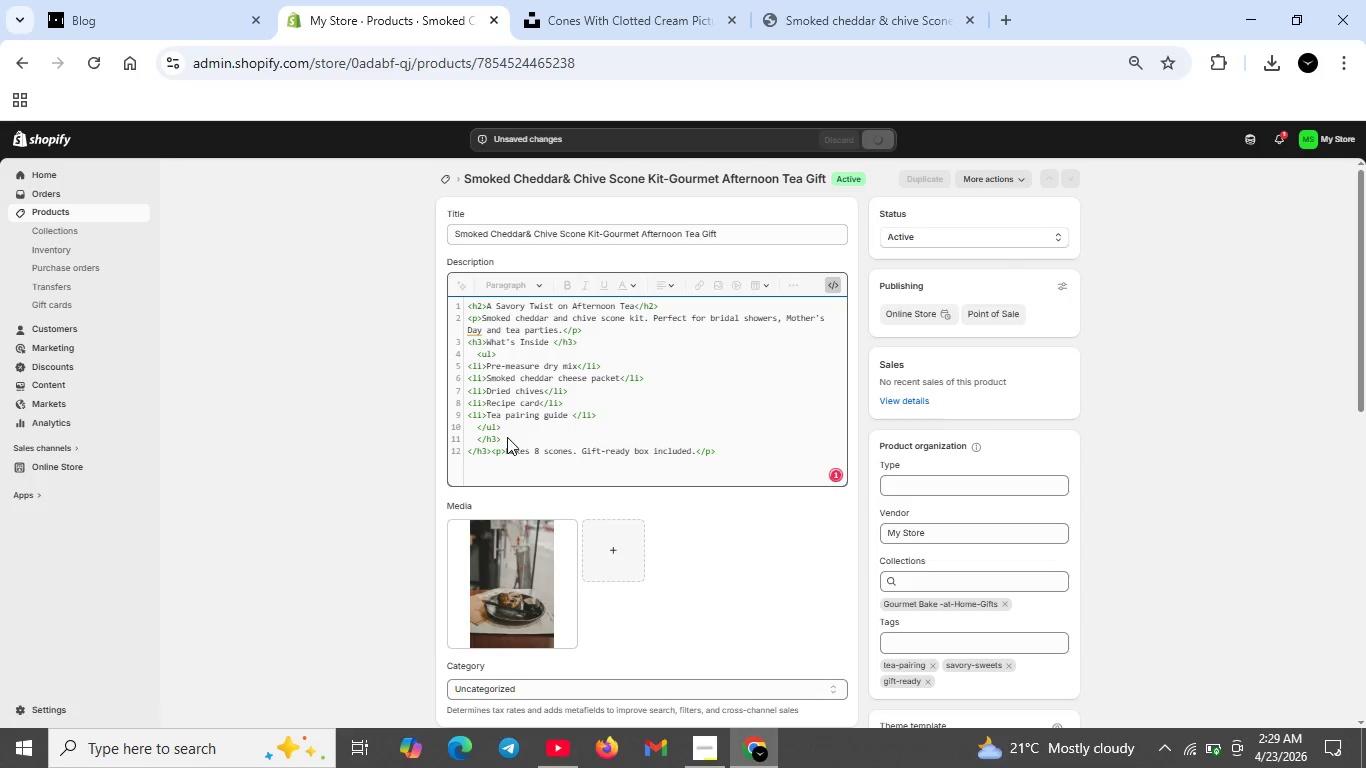 
double_click([507, 437])
 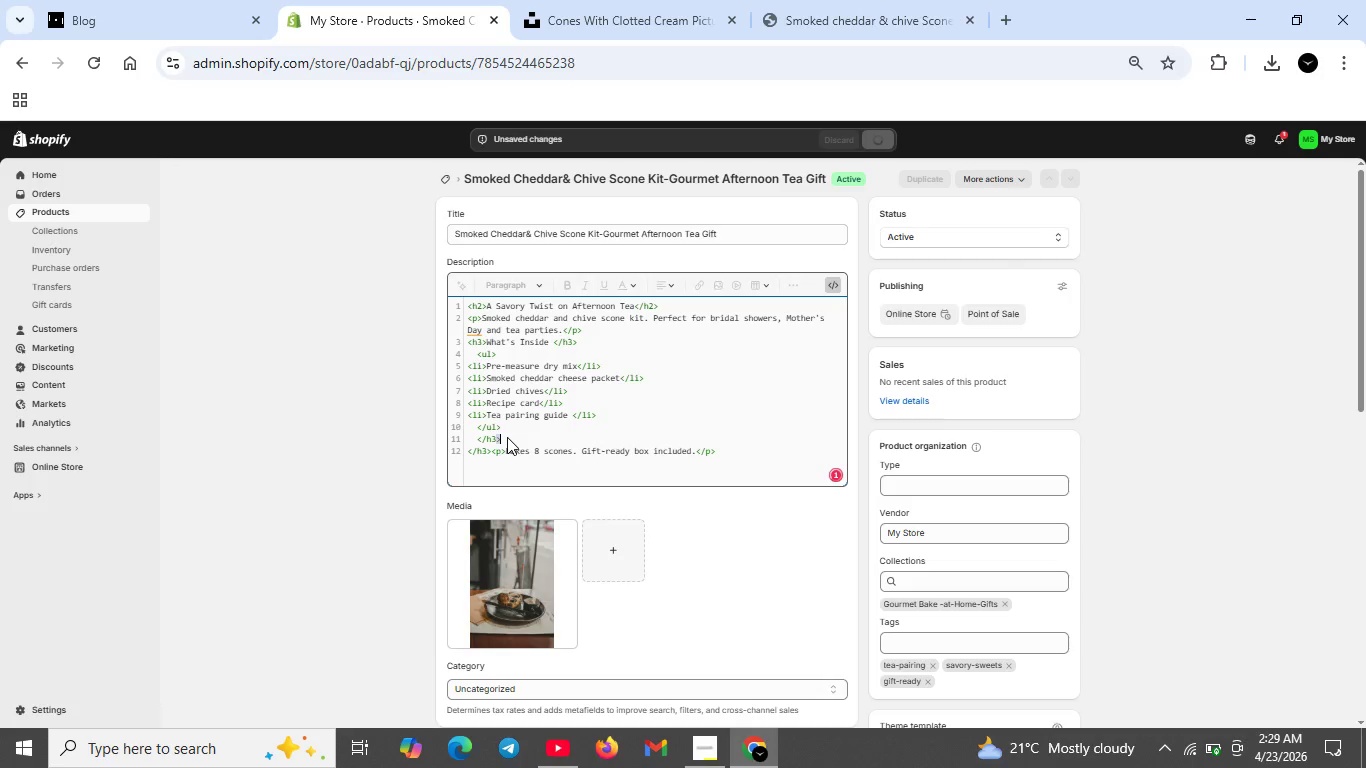 
key(Backspace)
 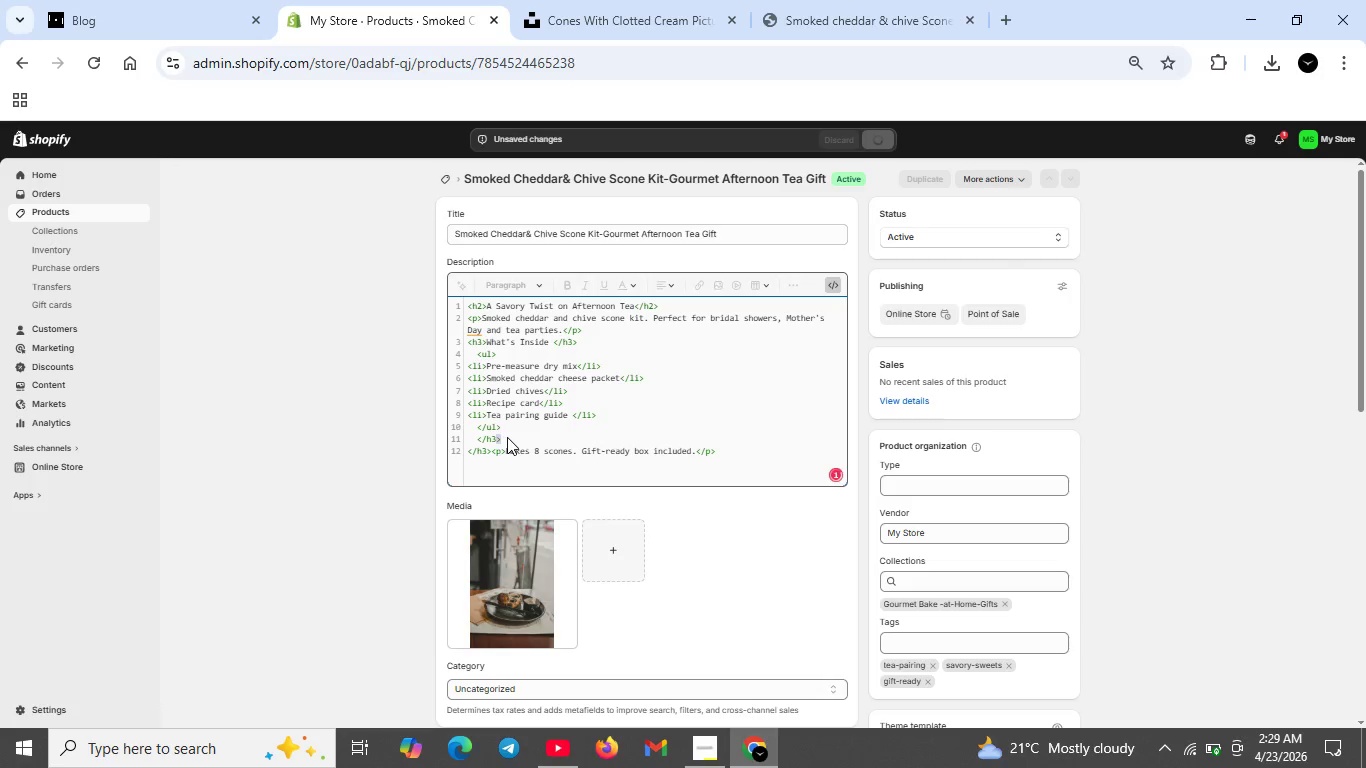 
key(Backspace)
 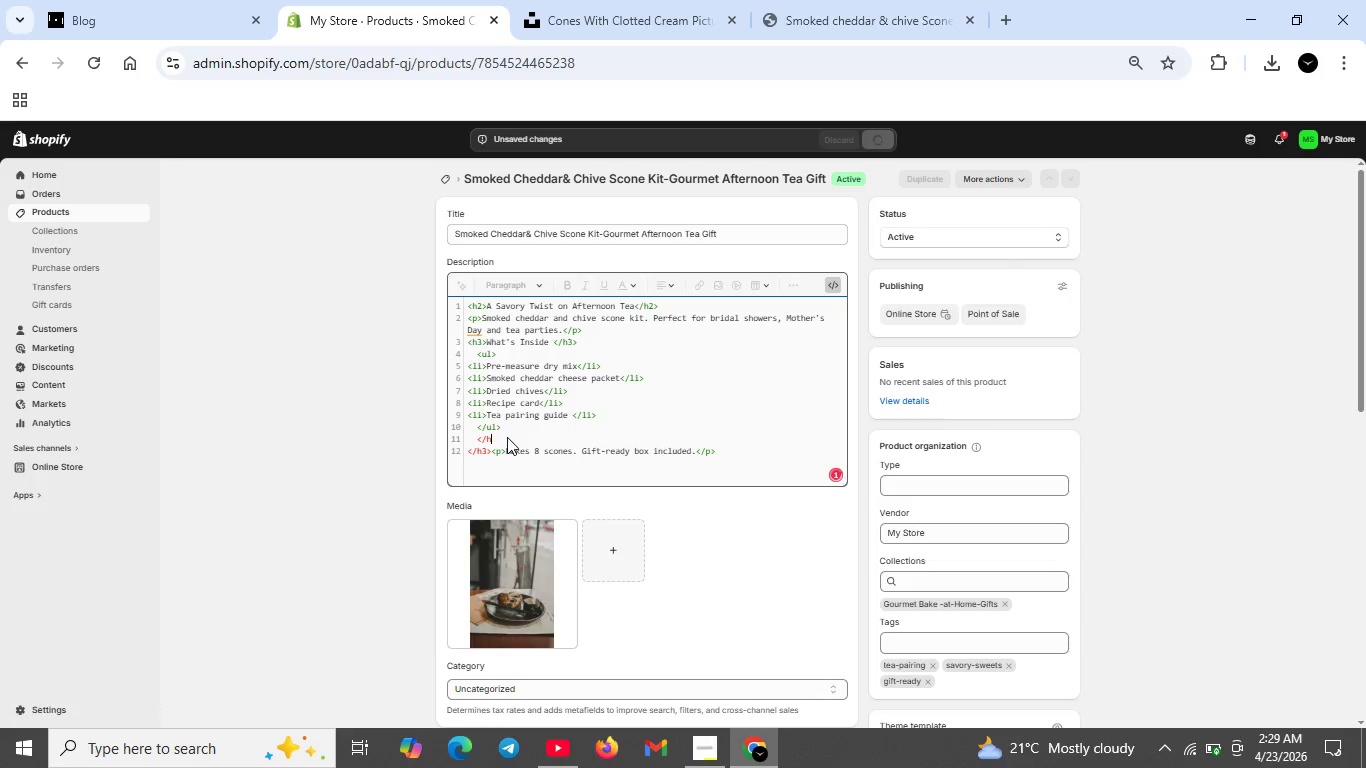 
left_click([507, 437])
 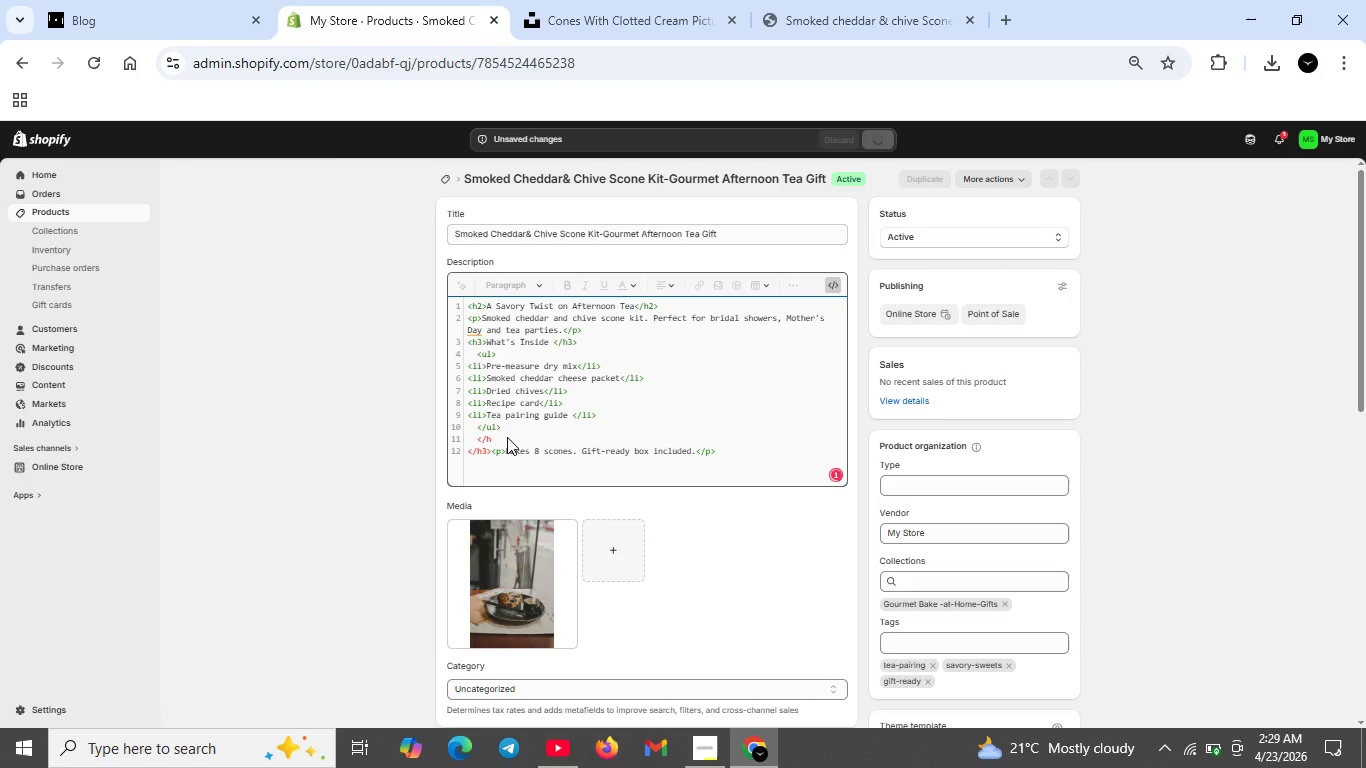 
key(Backspace)
 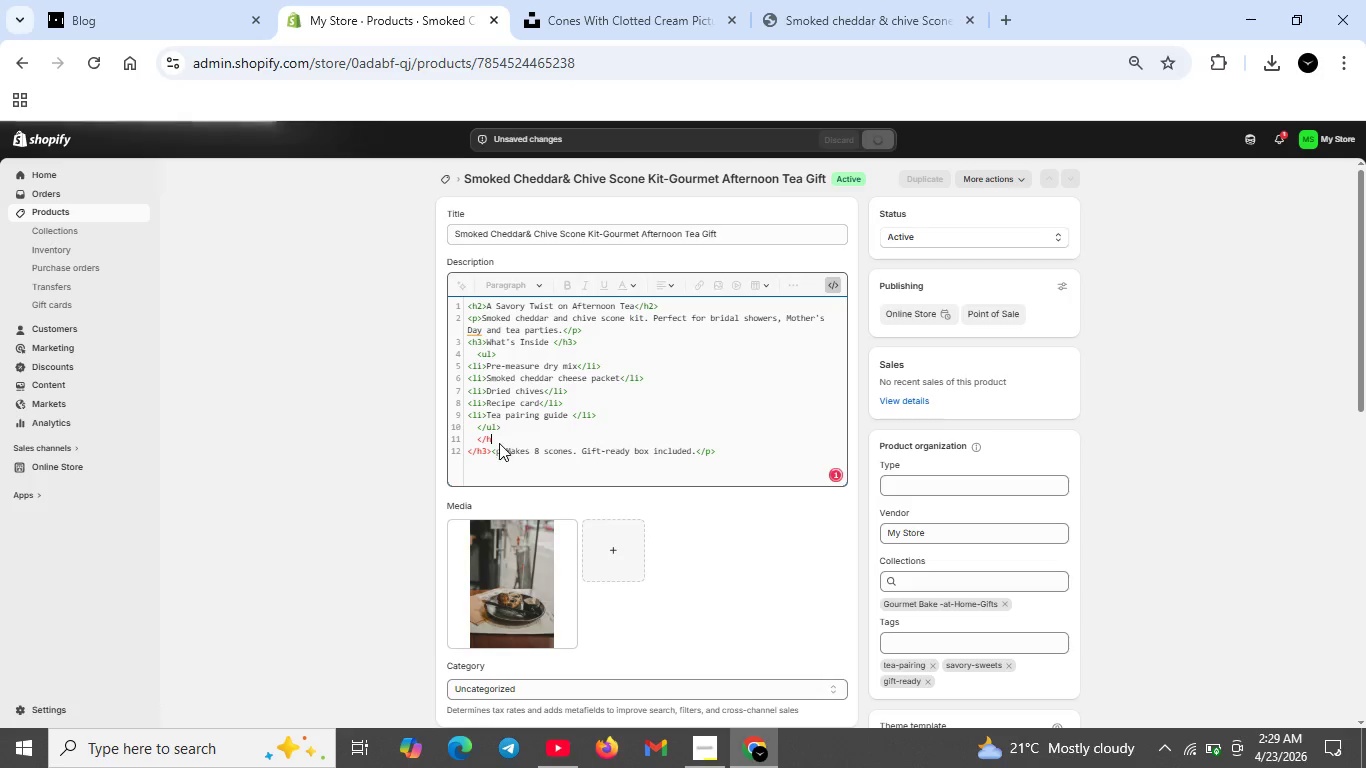 
key(Backspace)
 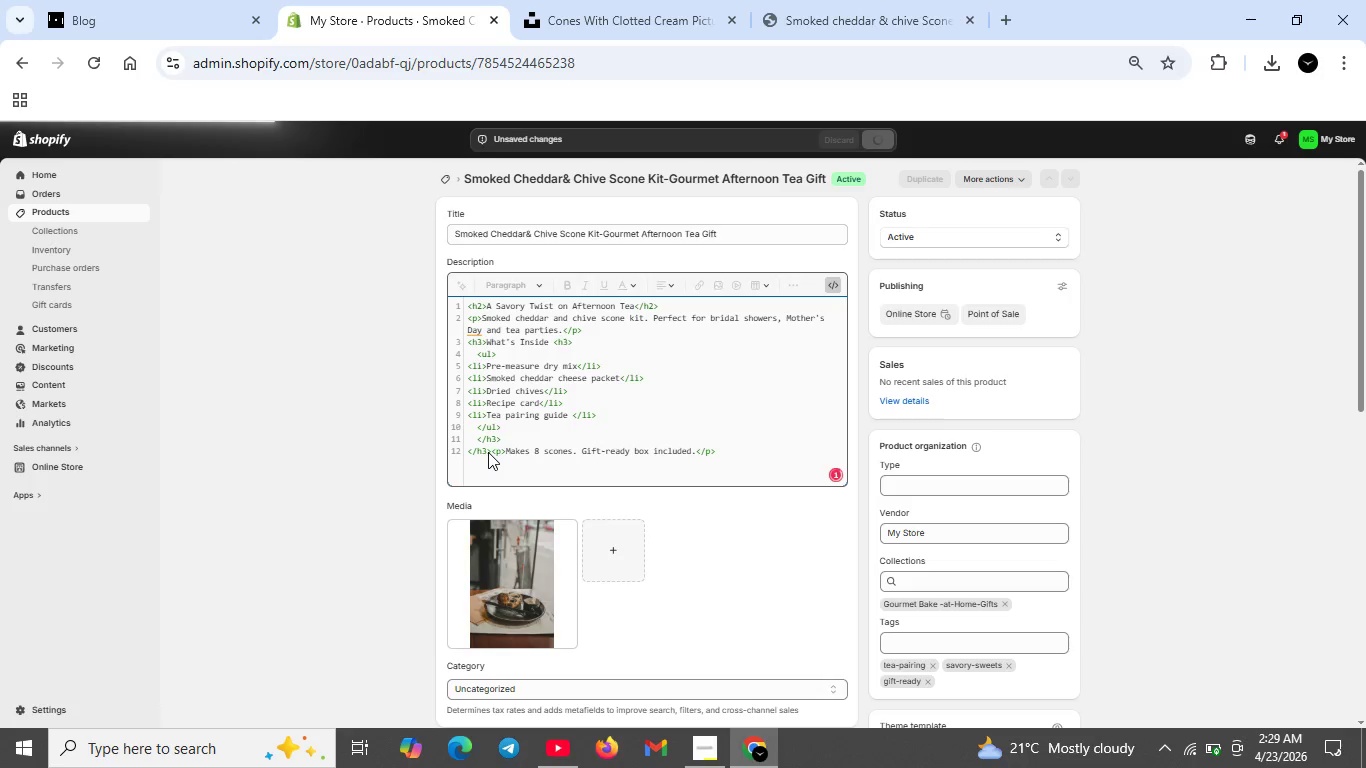 
key(Backspace)
 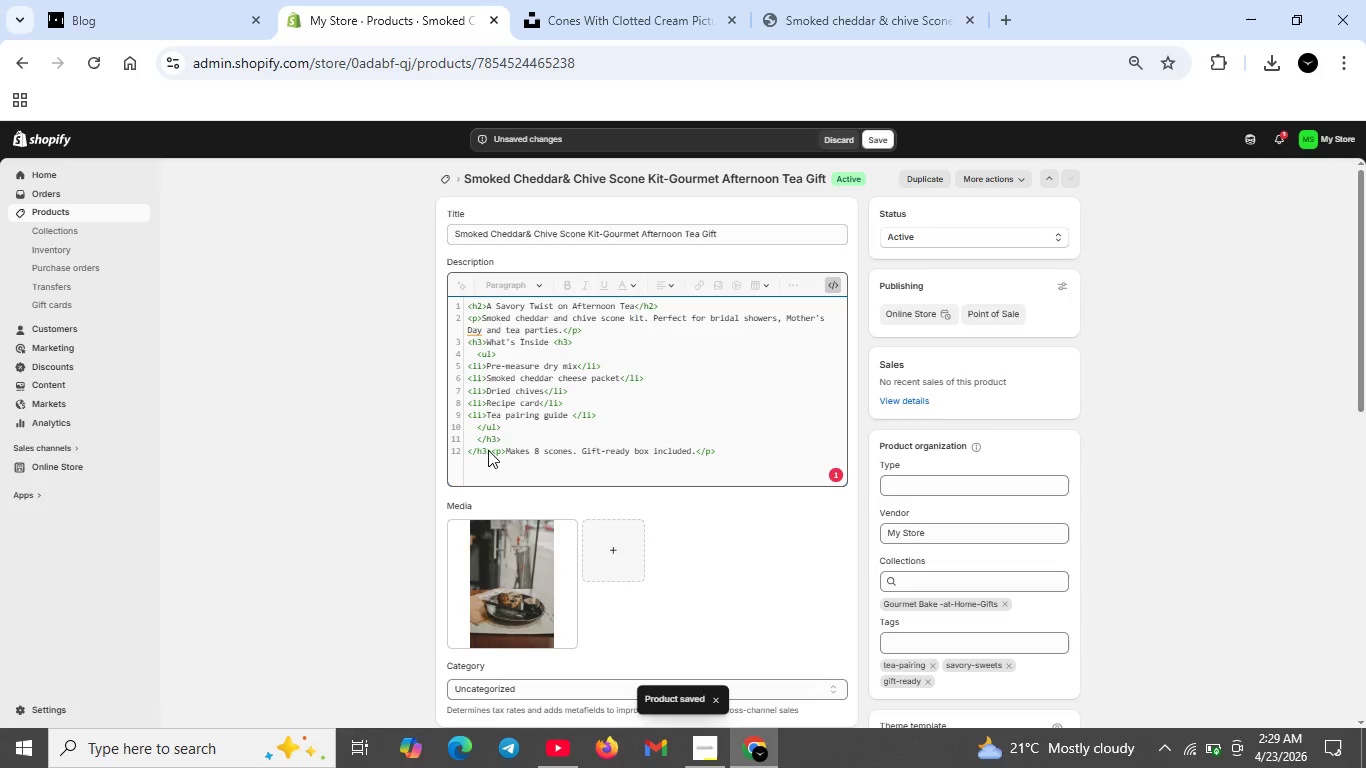 
double_click([500, 438])
 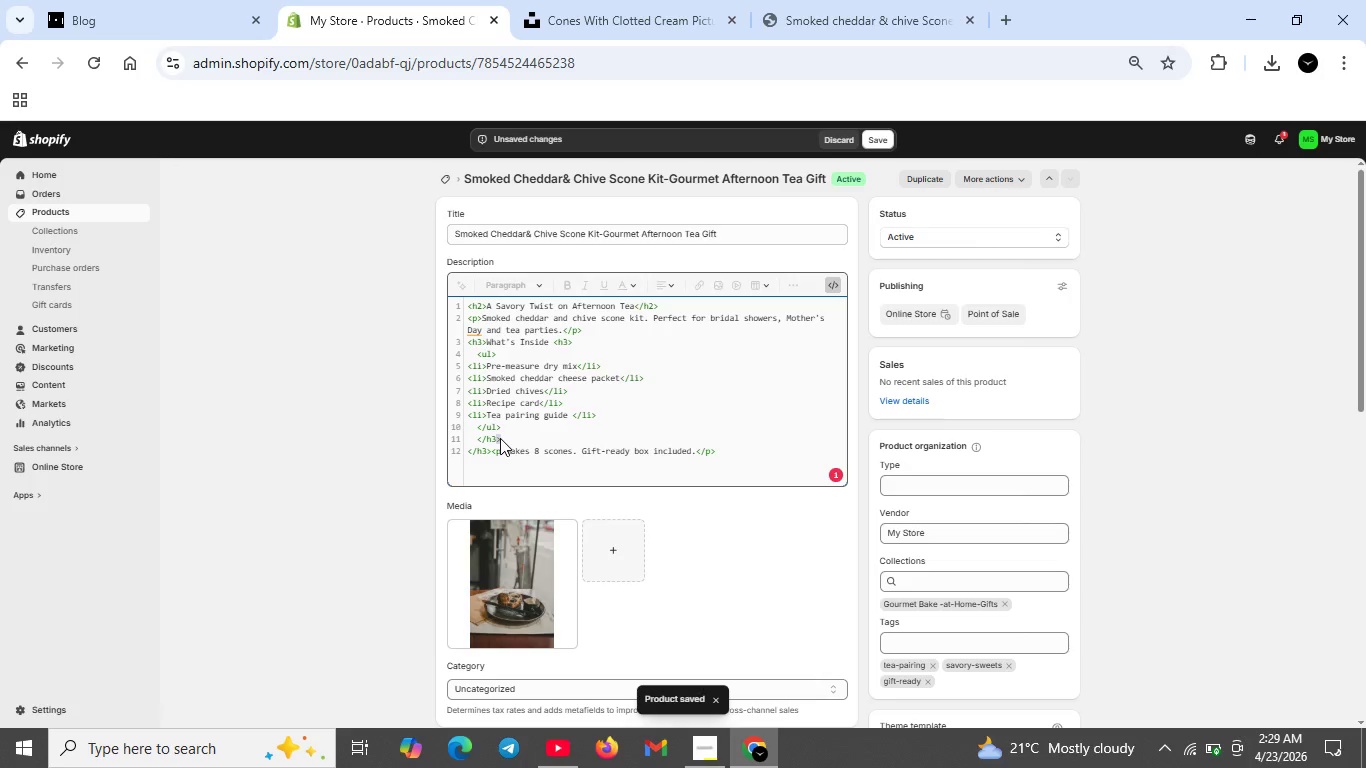 
key(Backspace)
 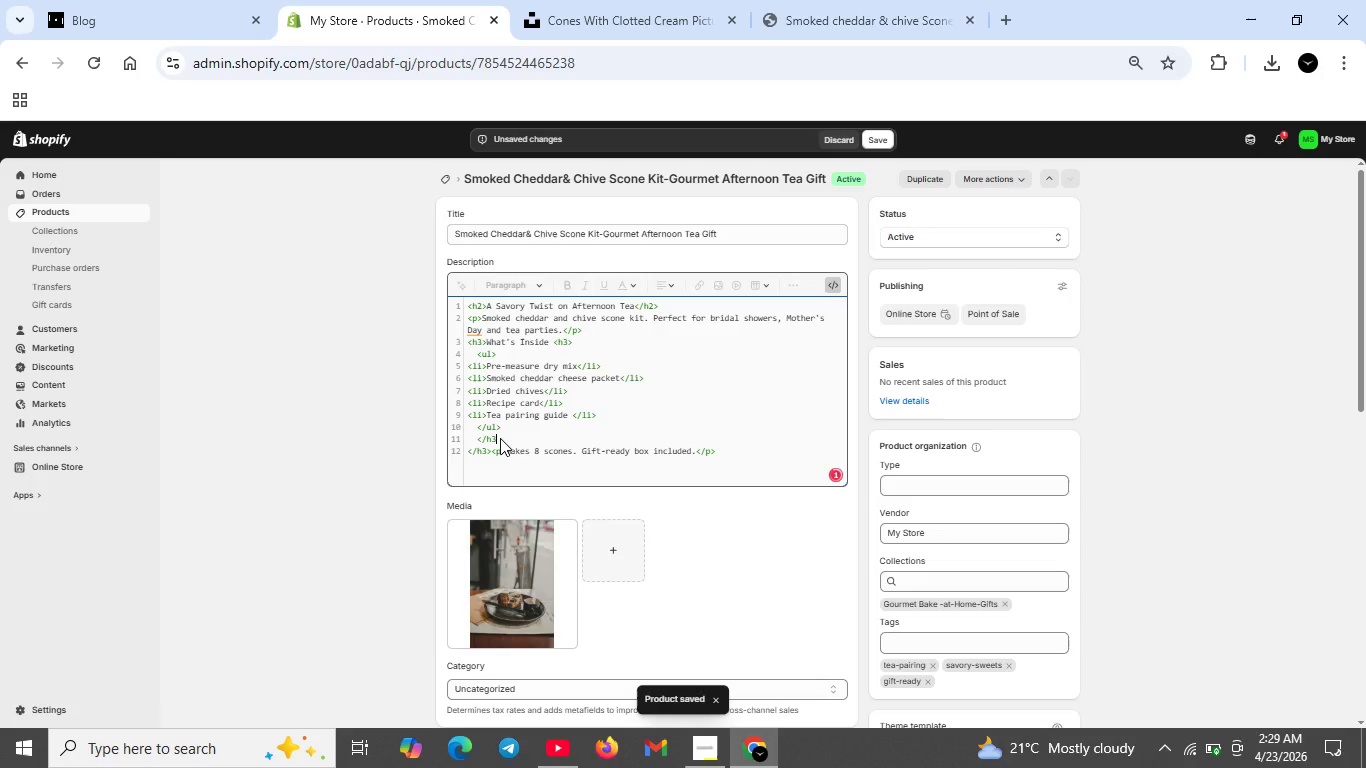 
key(Backspace)
 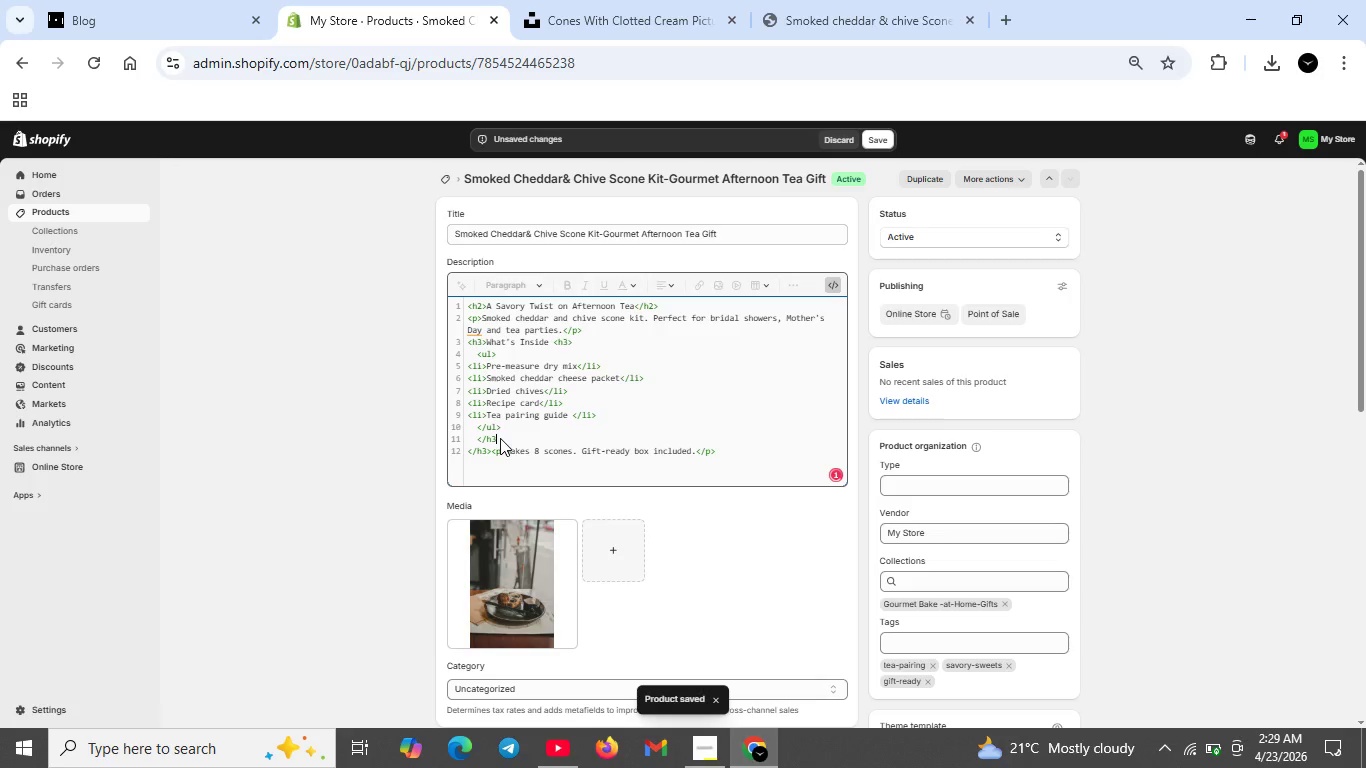 
key(Backspace)
 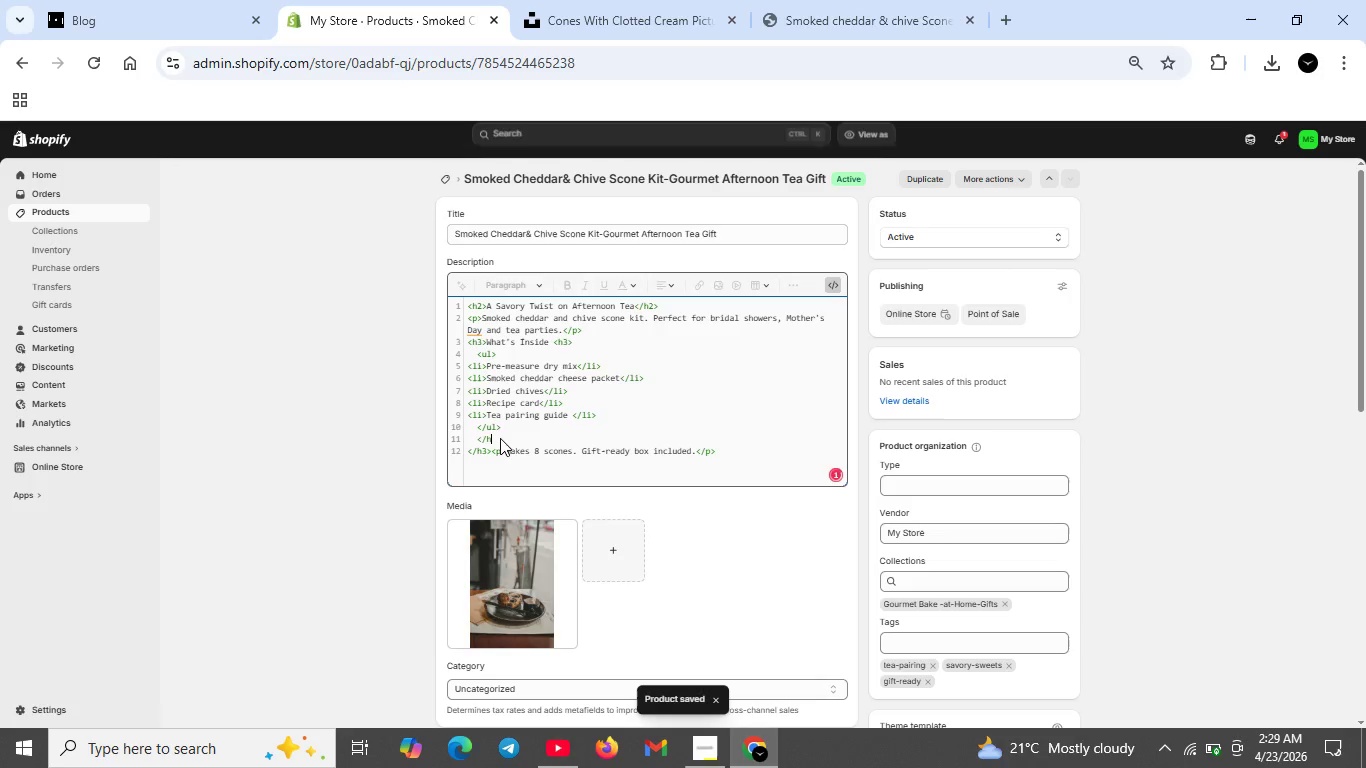 
key(Backspace)
 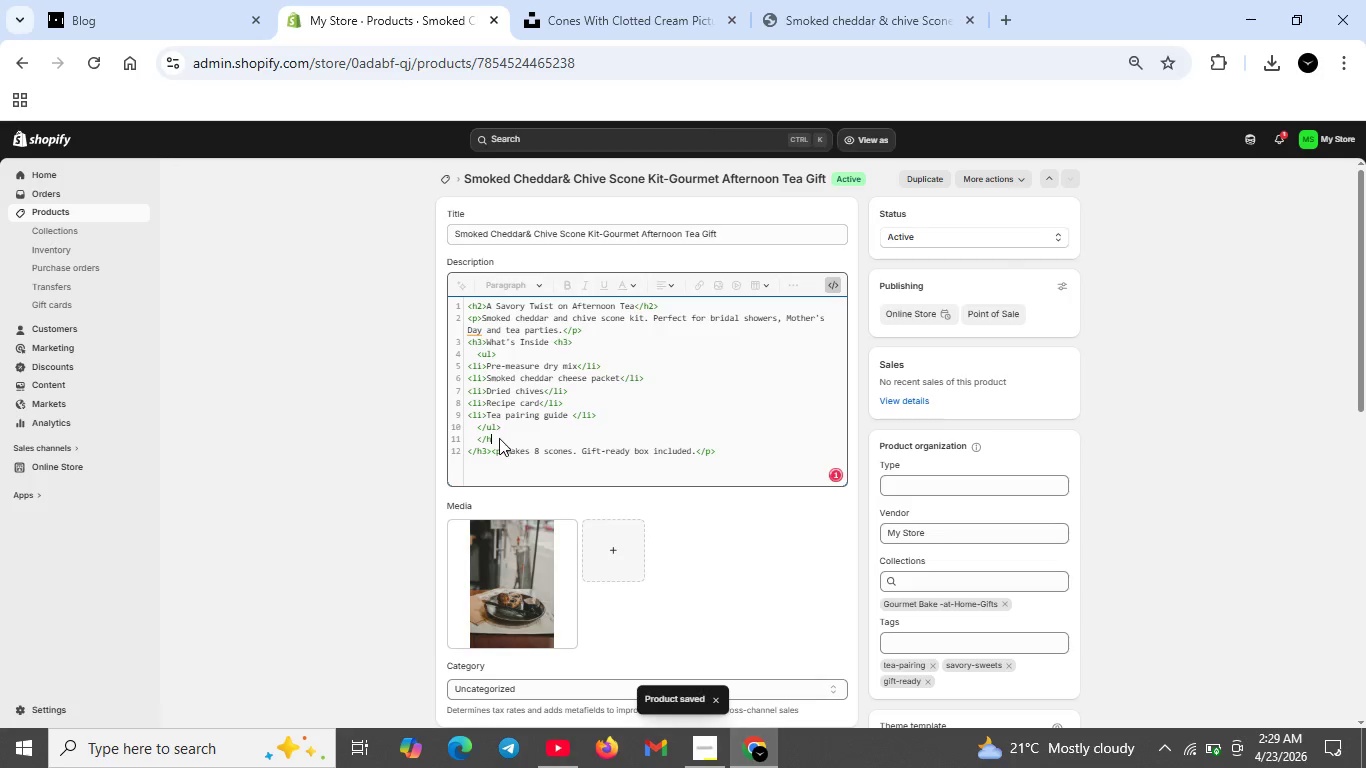 
key(Backspace)
 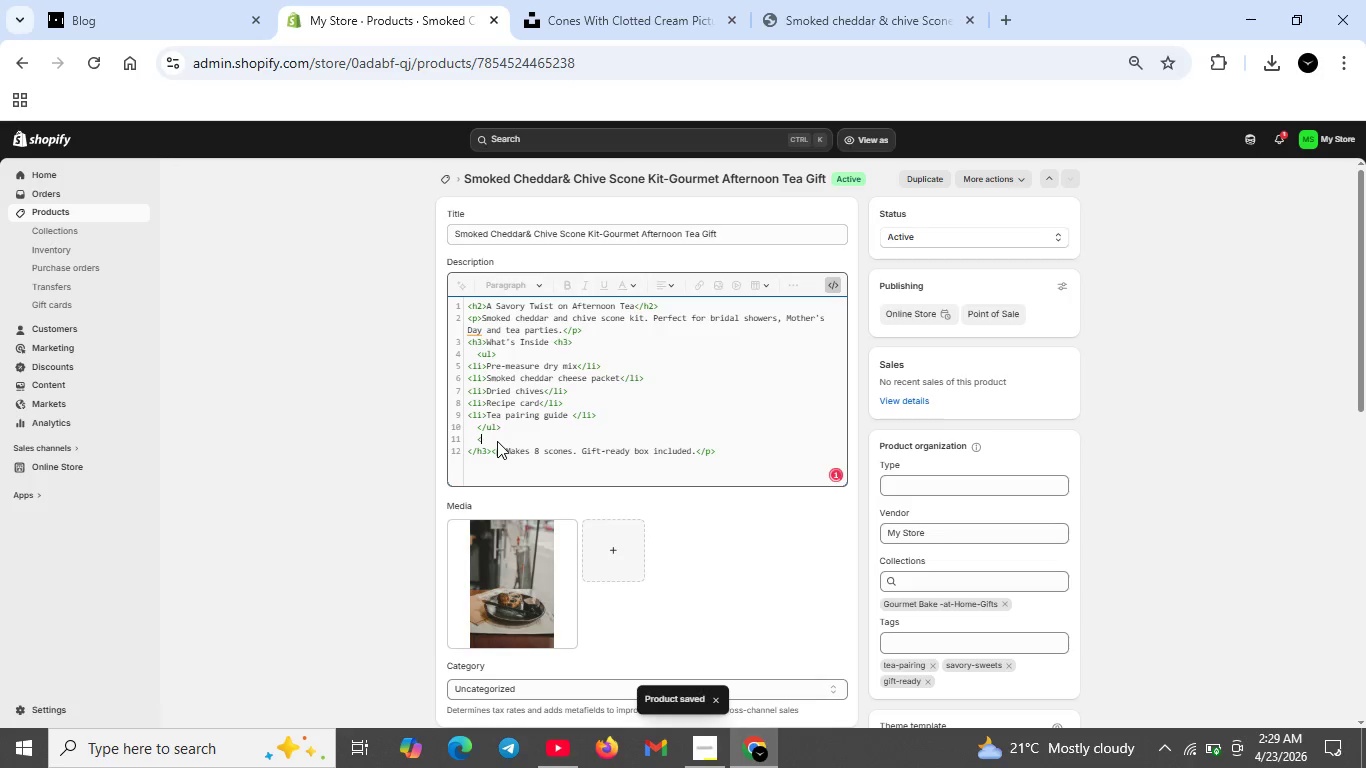 
key(Backspace)
 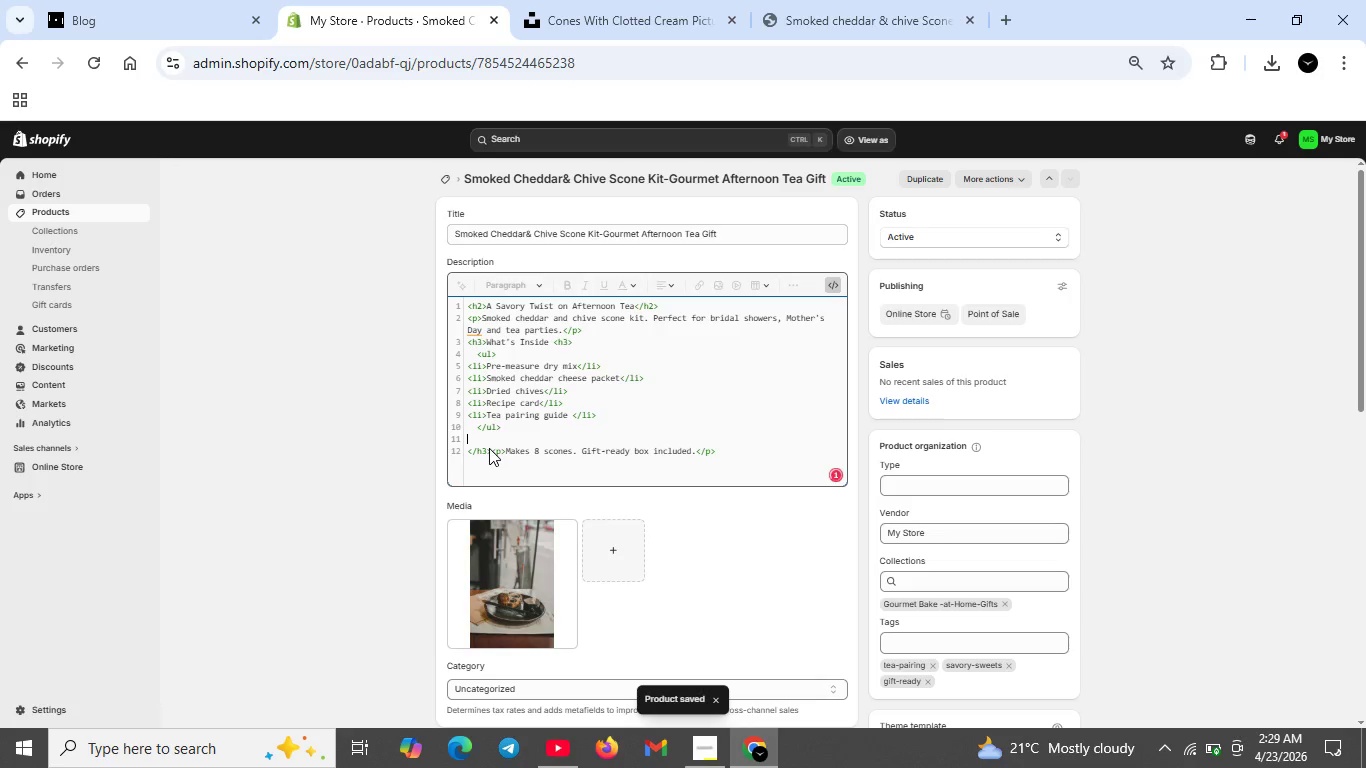 
left_click([489, 448])
 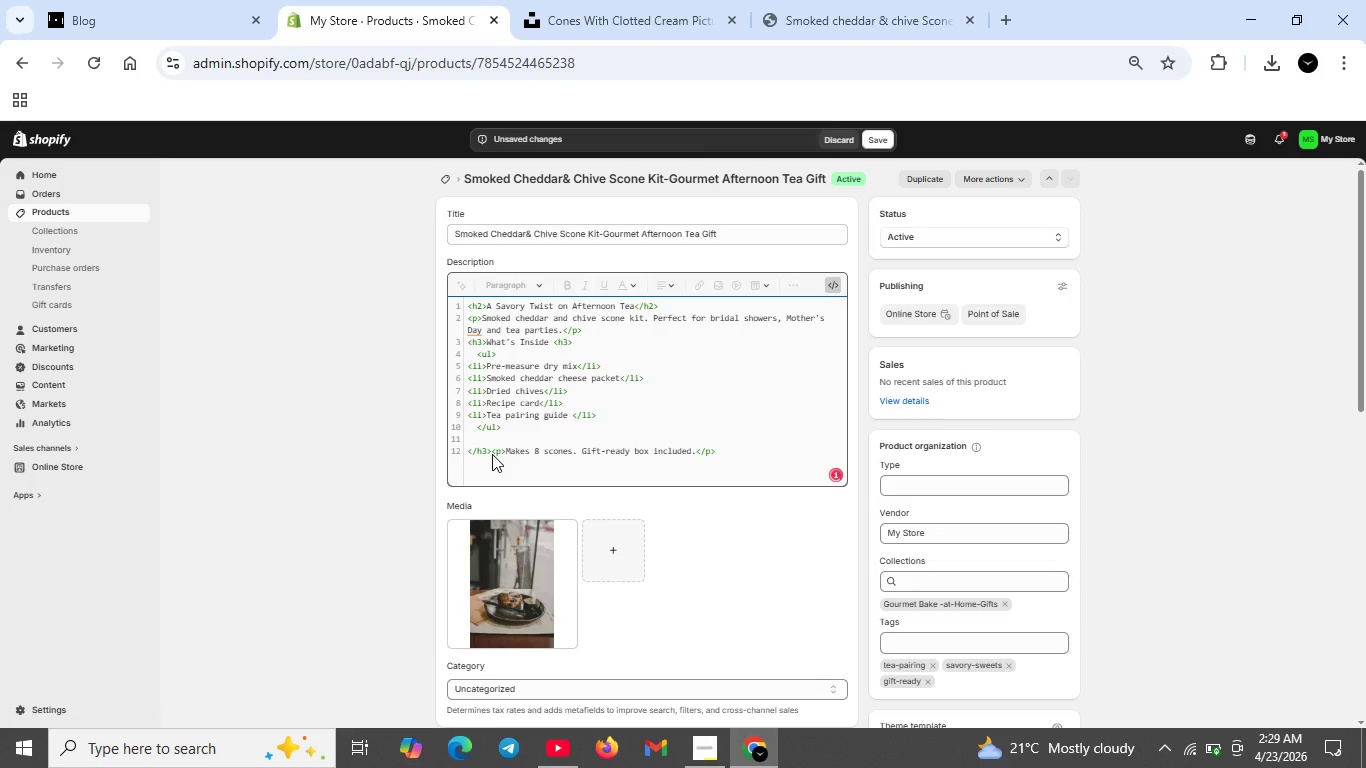 
key(ArrowRight)
 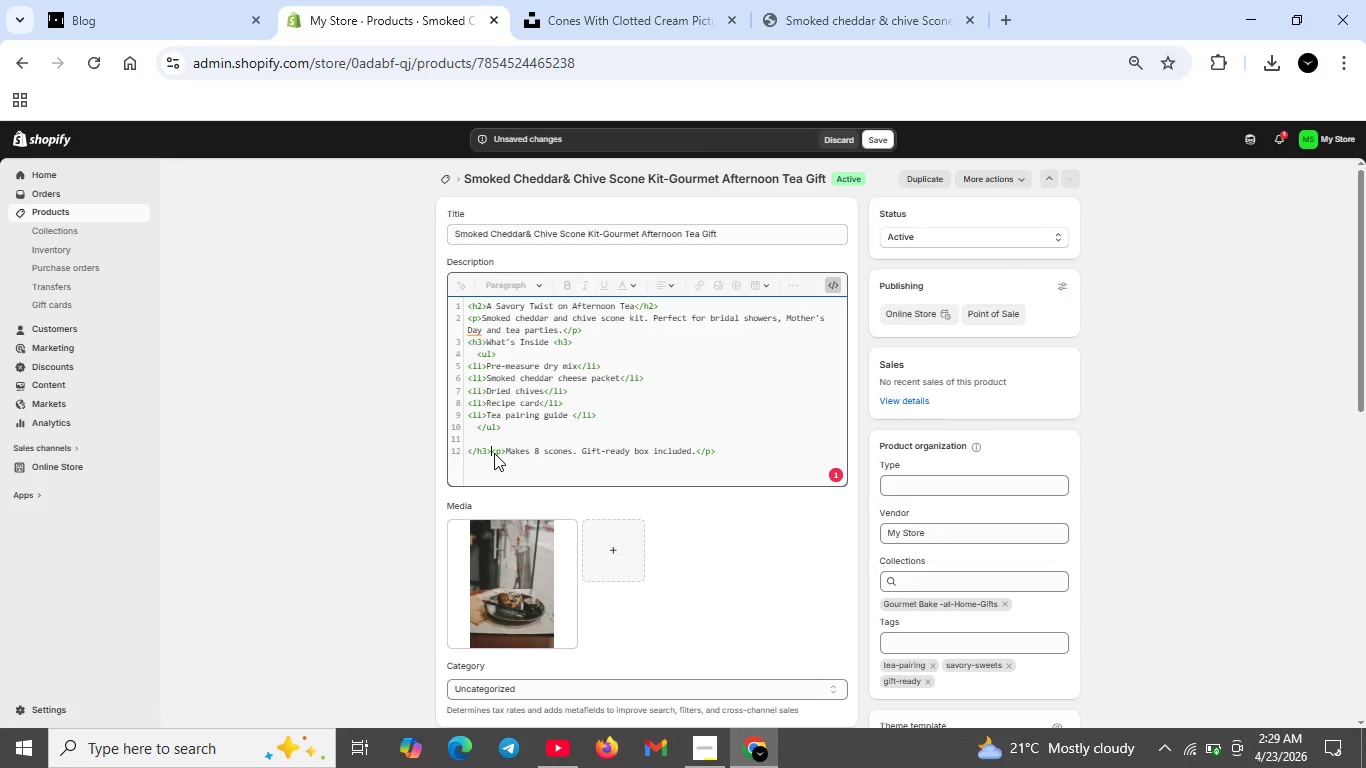 
key(Backspace)
 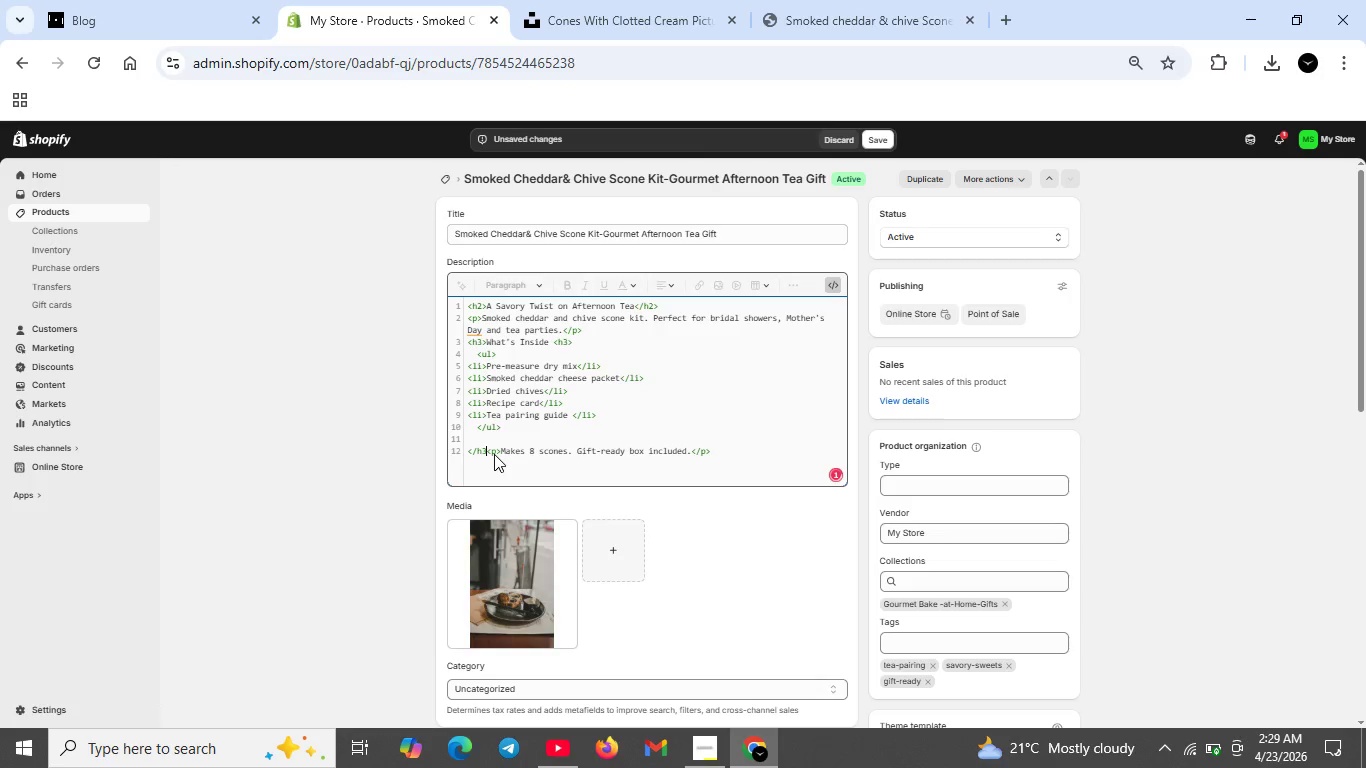 
key(Backspace)
 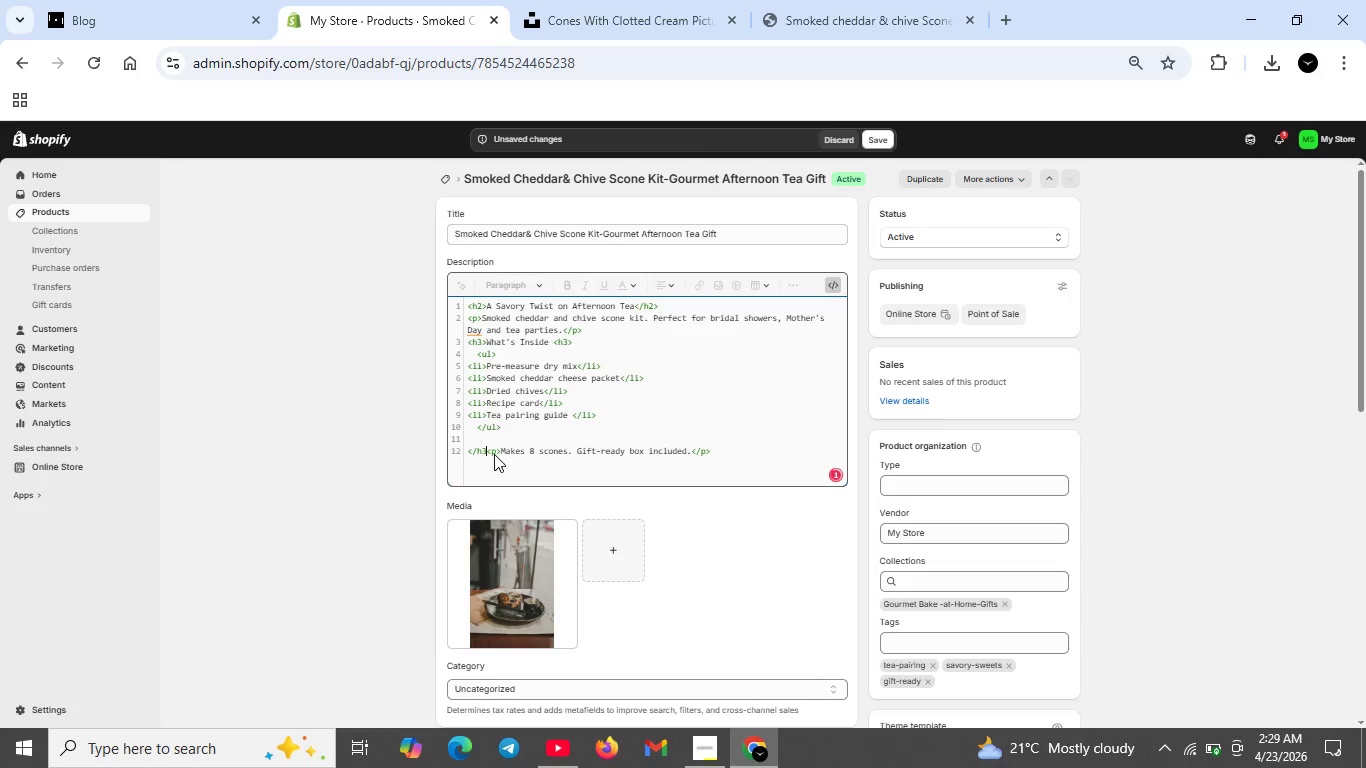 
key(Backspace)
 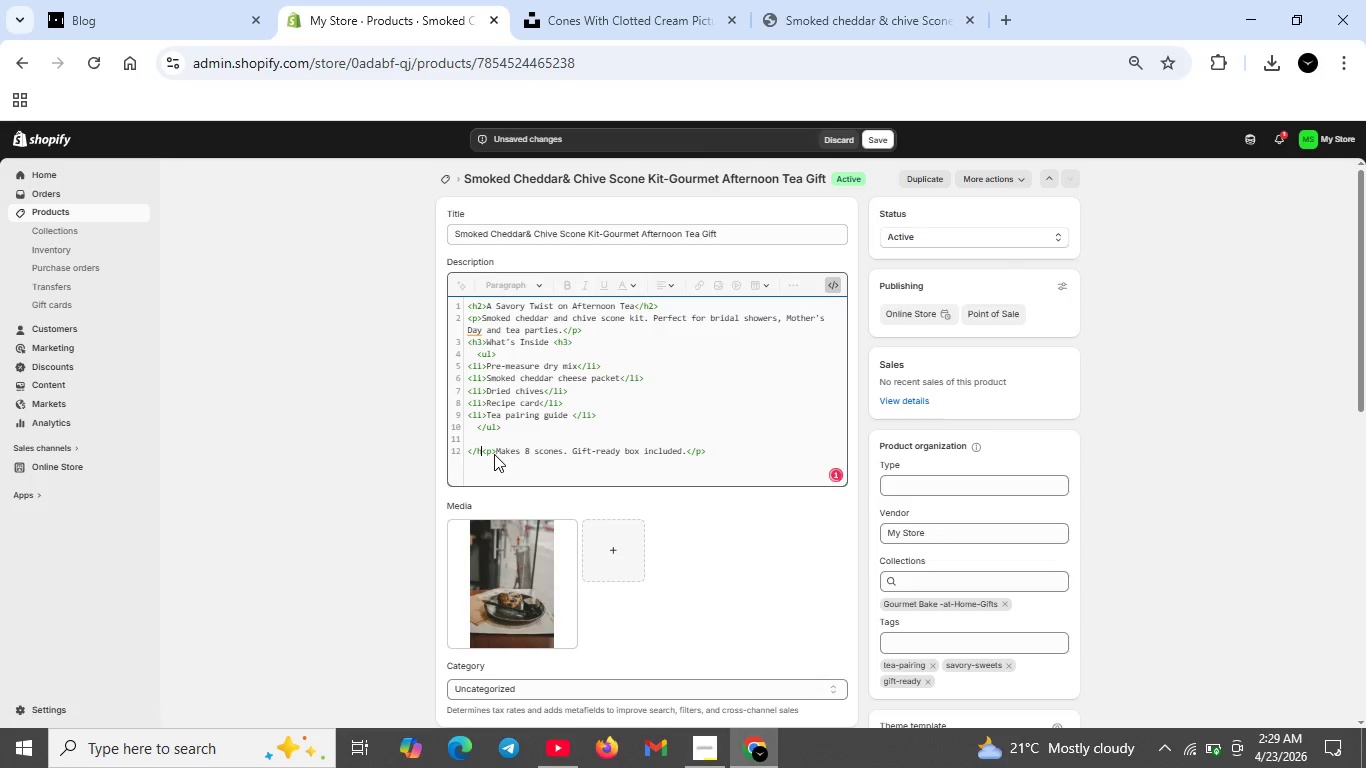 
key(Backspace)
 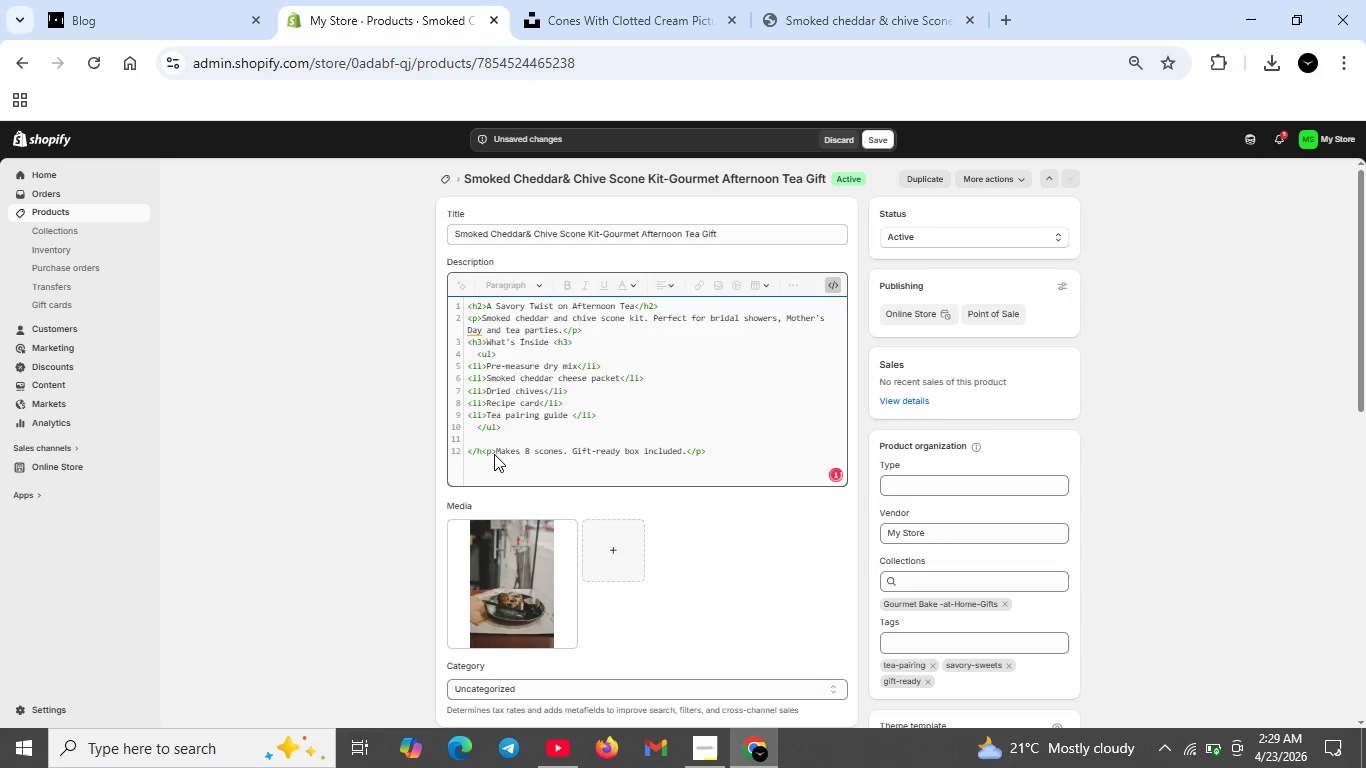 
key(Backspace)
 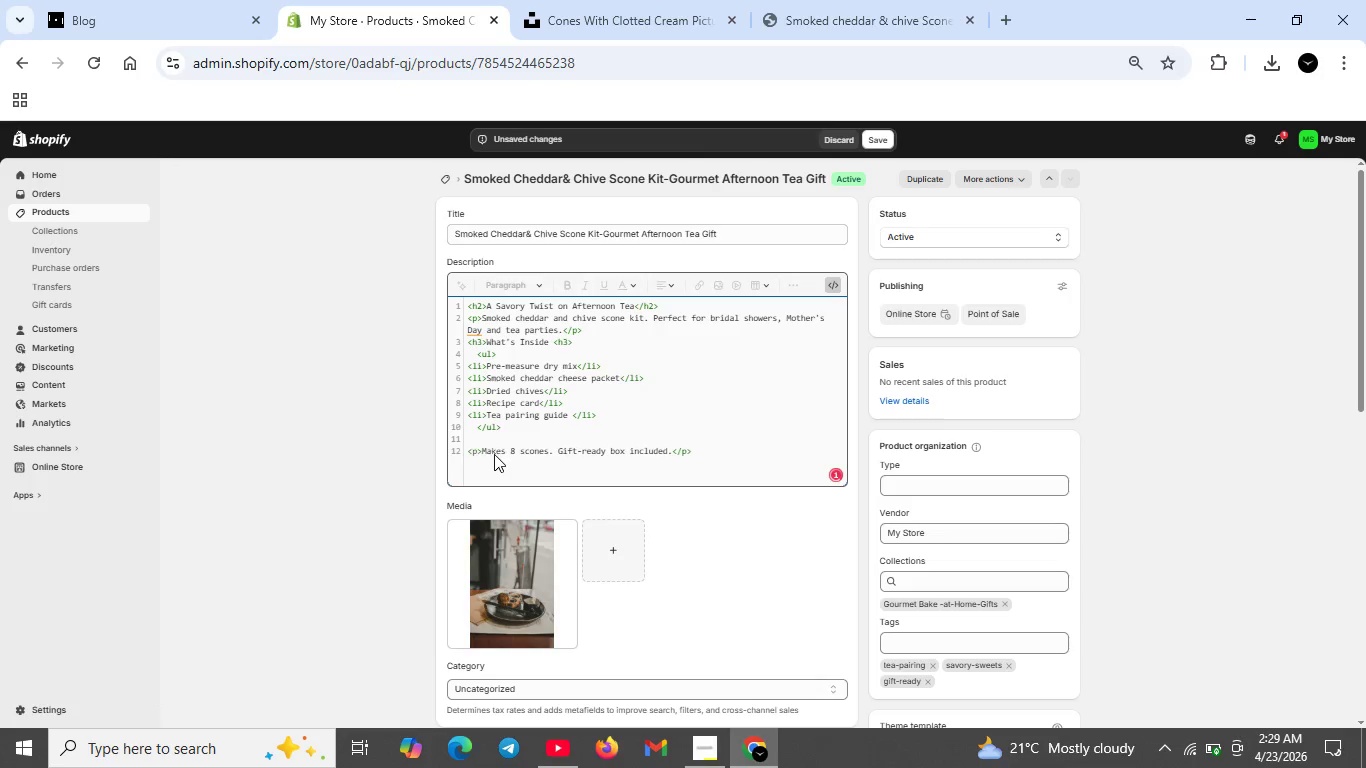 
key(Backspace)
 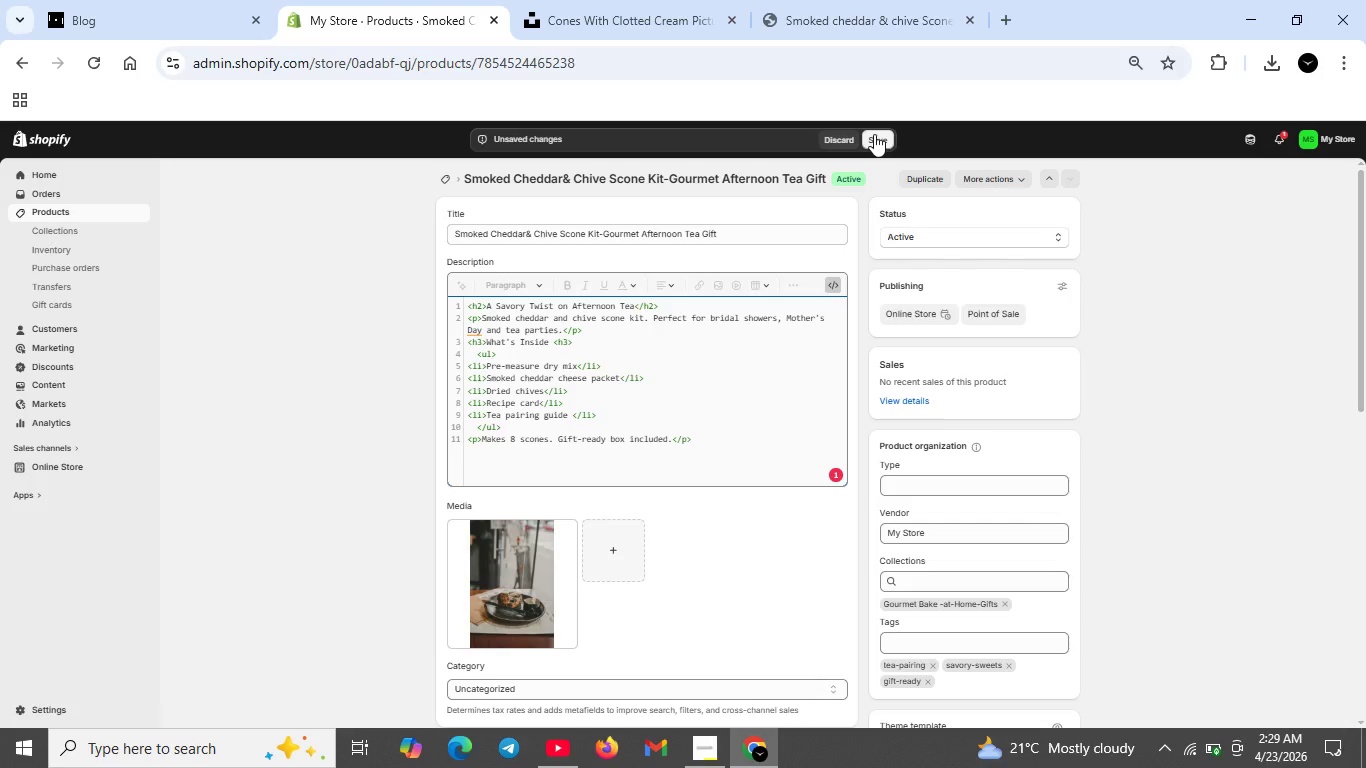 
left_click([874, 134])
 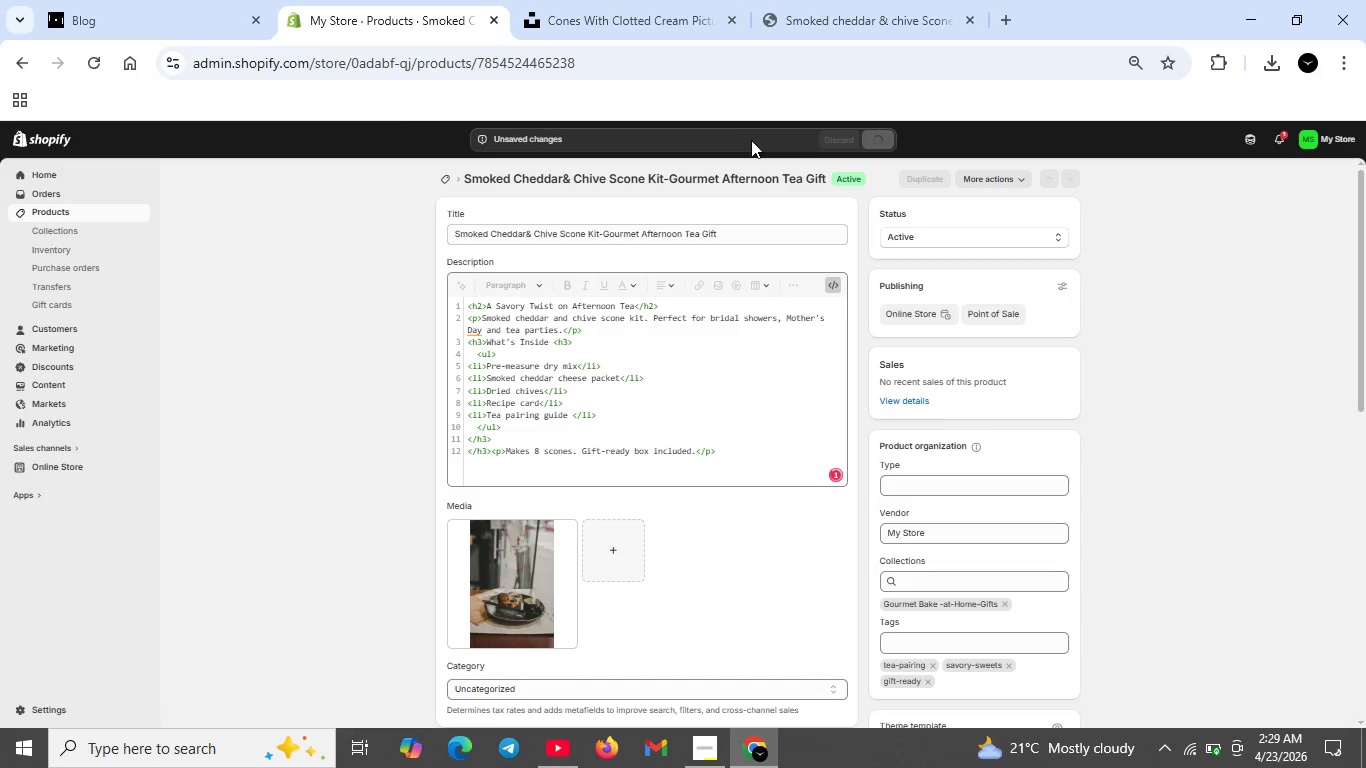 
wait(13.97)
 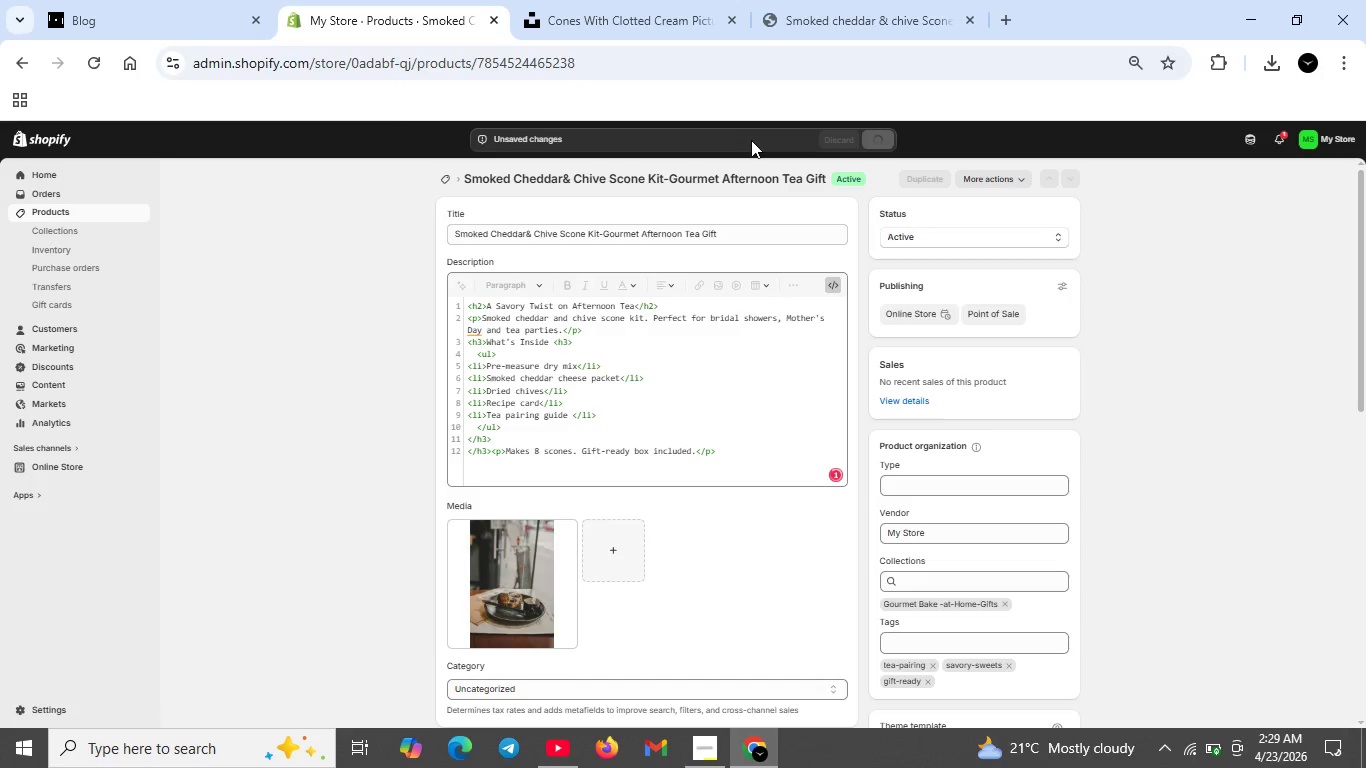 
left_click([559, 339])
 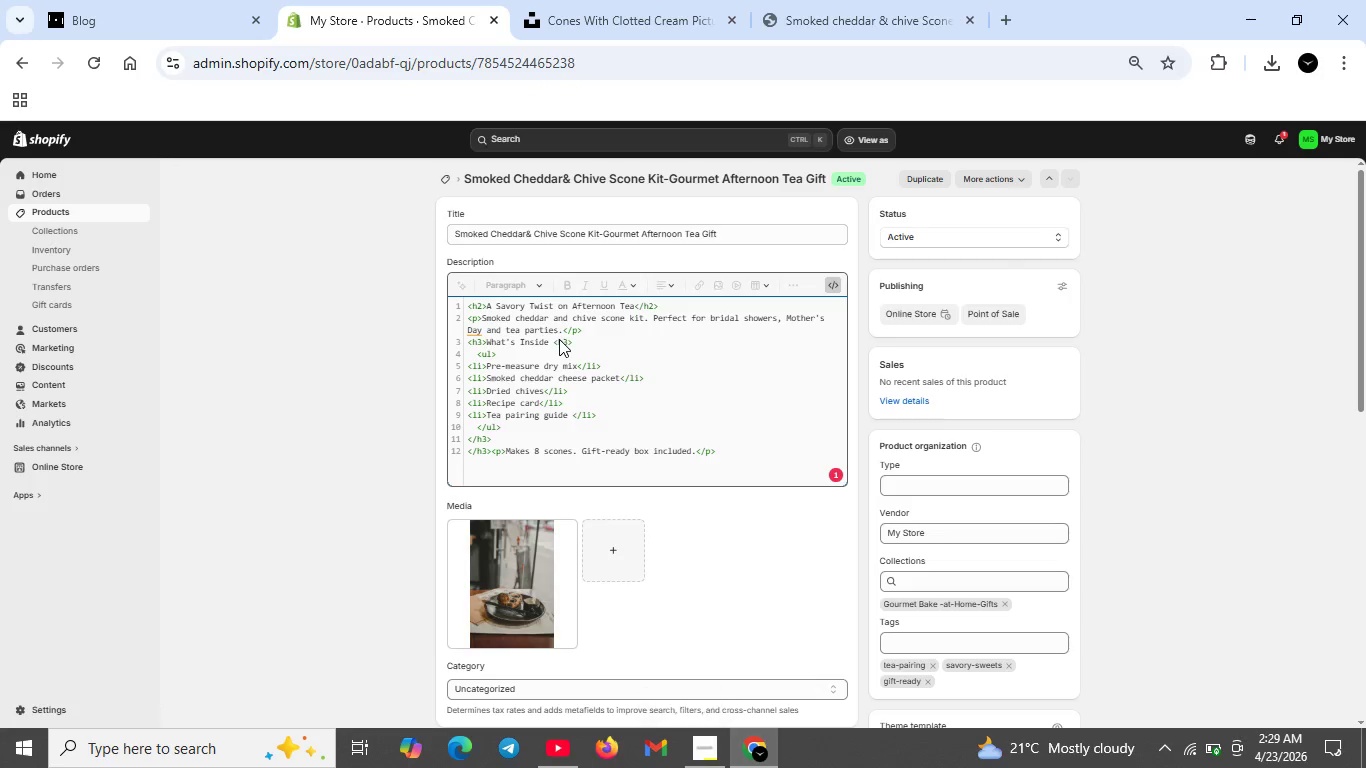 
key(Slash)
 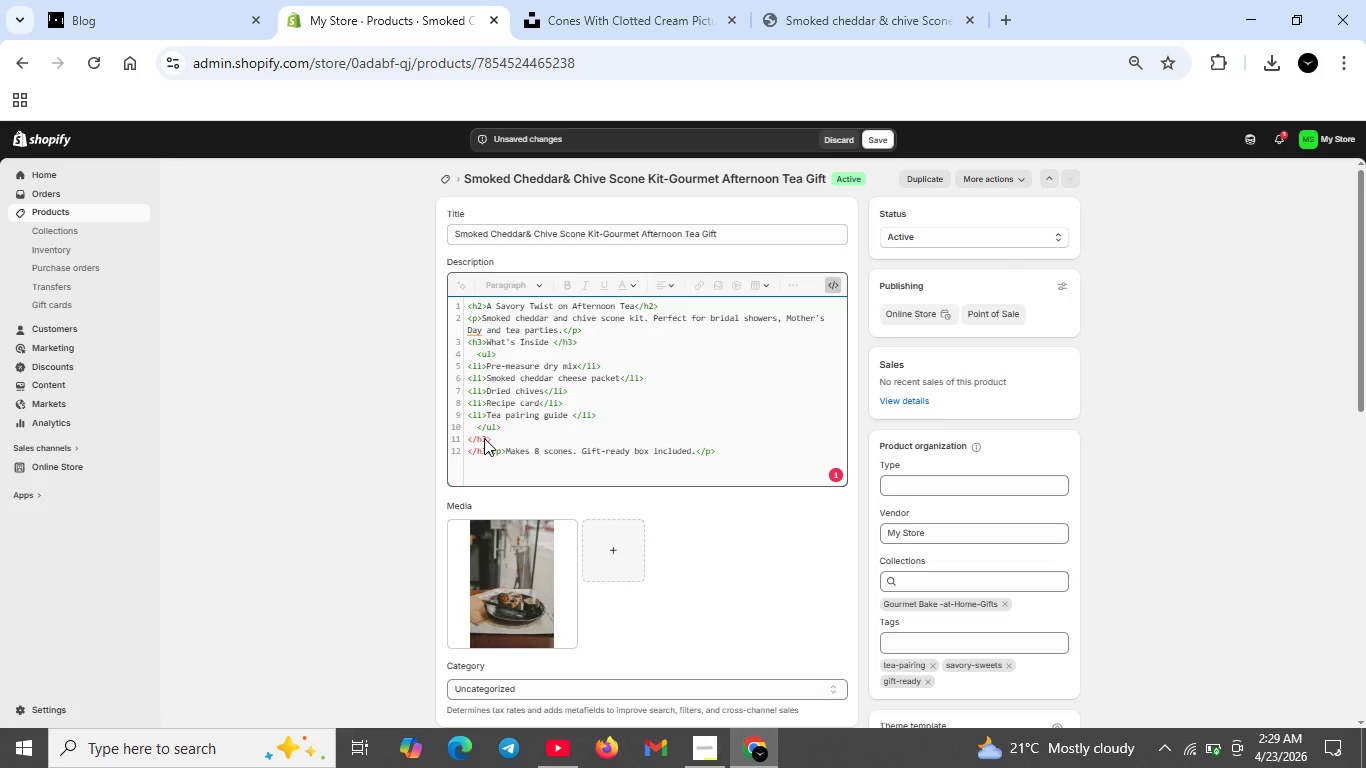 
double_click([485, 438])
 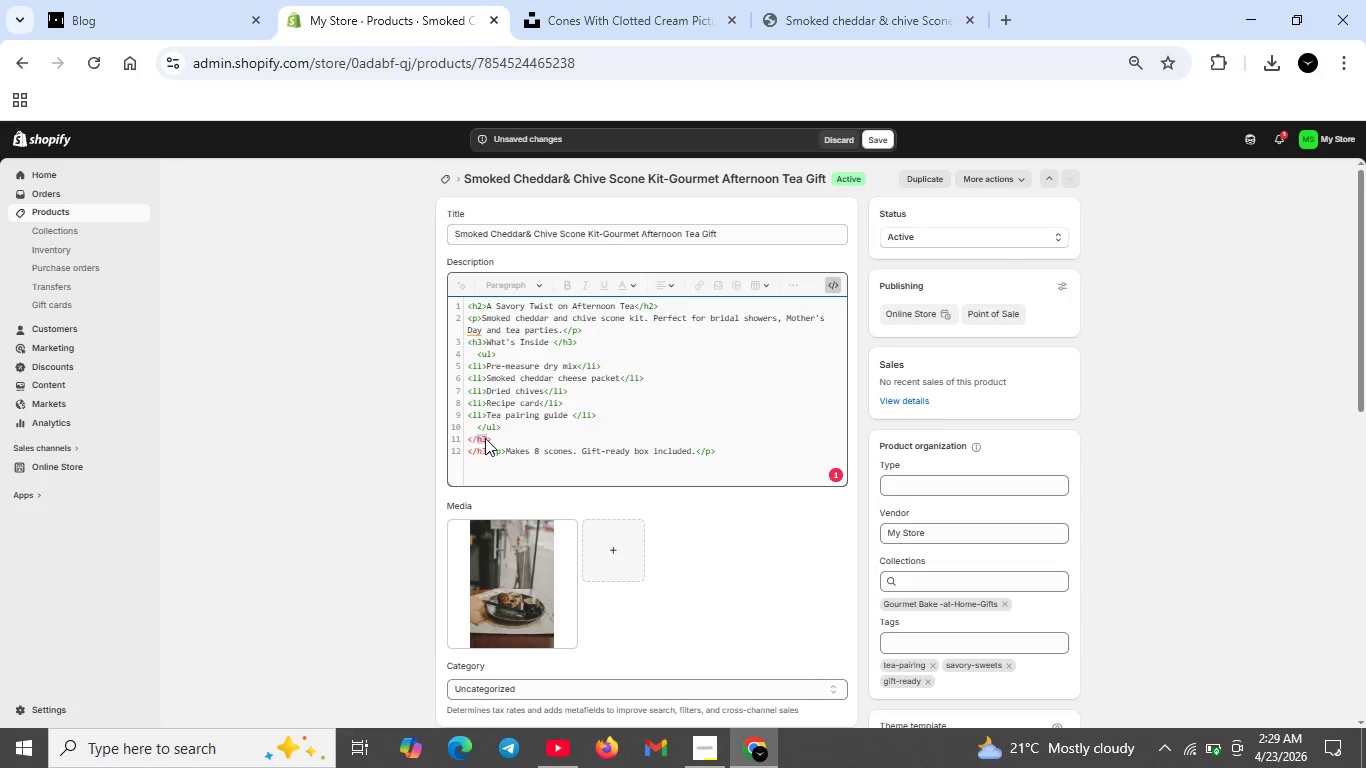 
key(Backspace)
 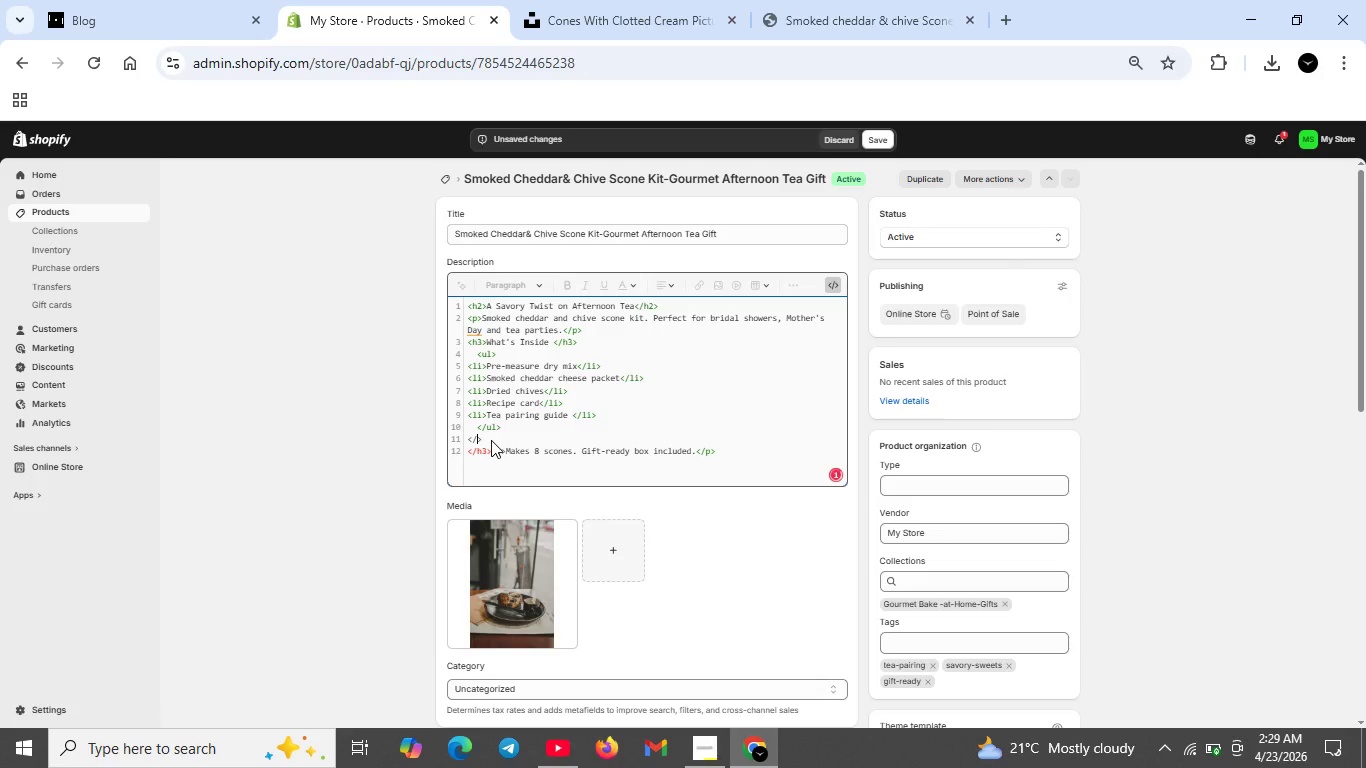 
left_click([492, 440])
 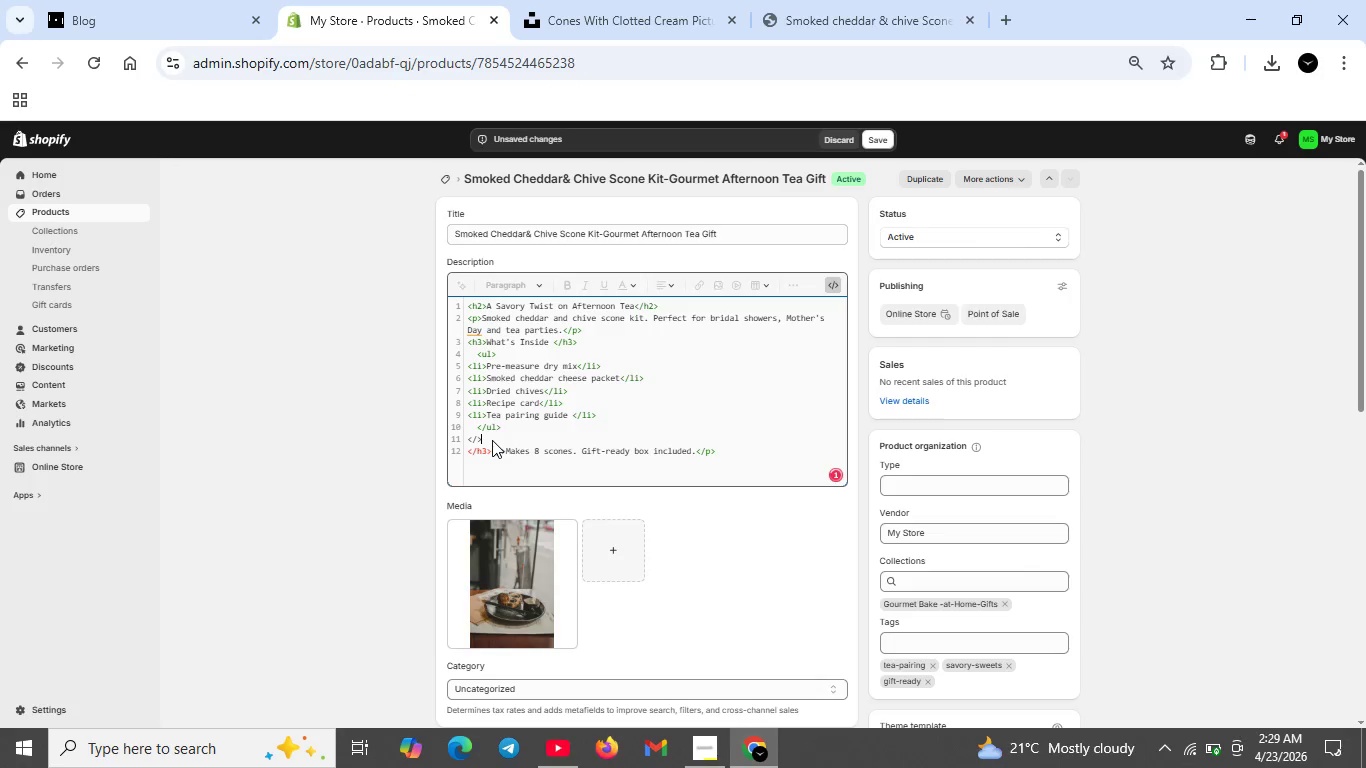 
key(Backspace)
 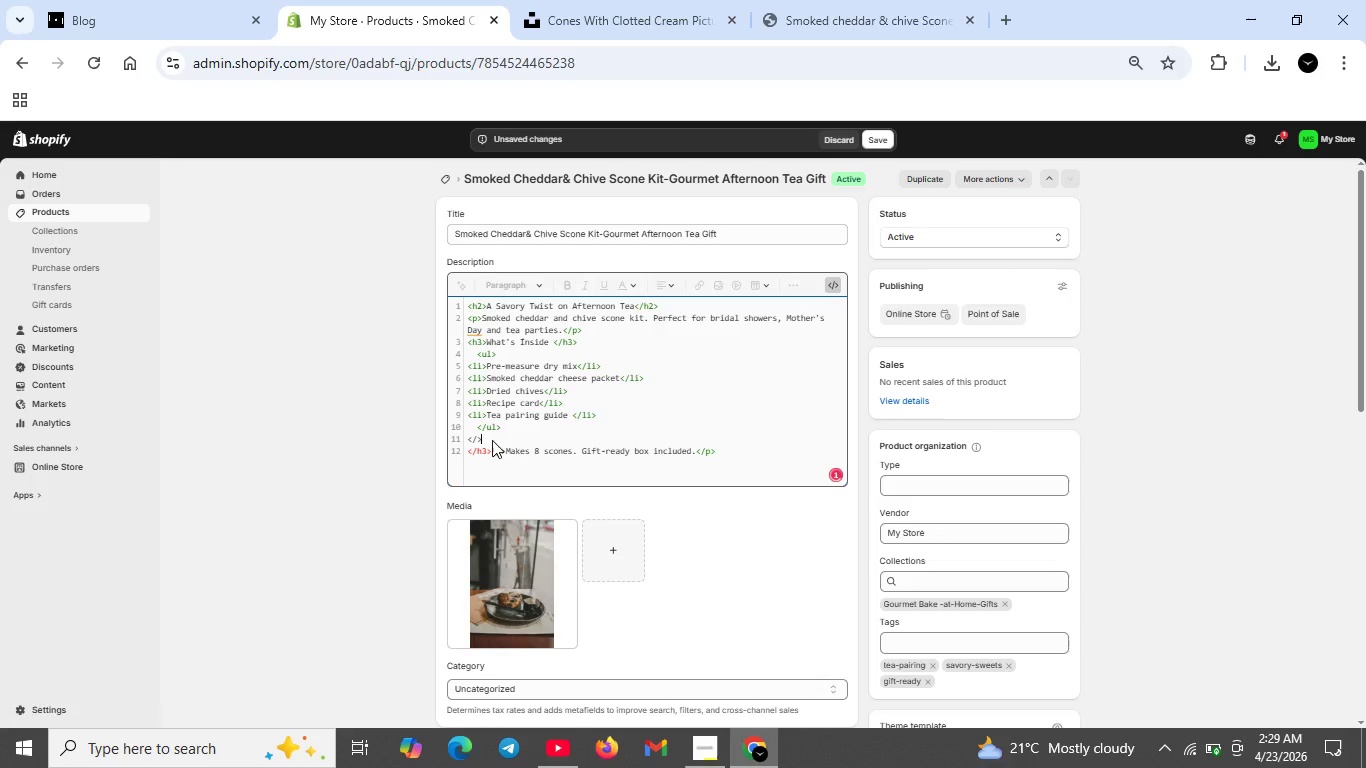 
key(Backspace)
 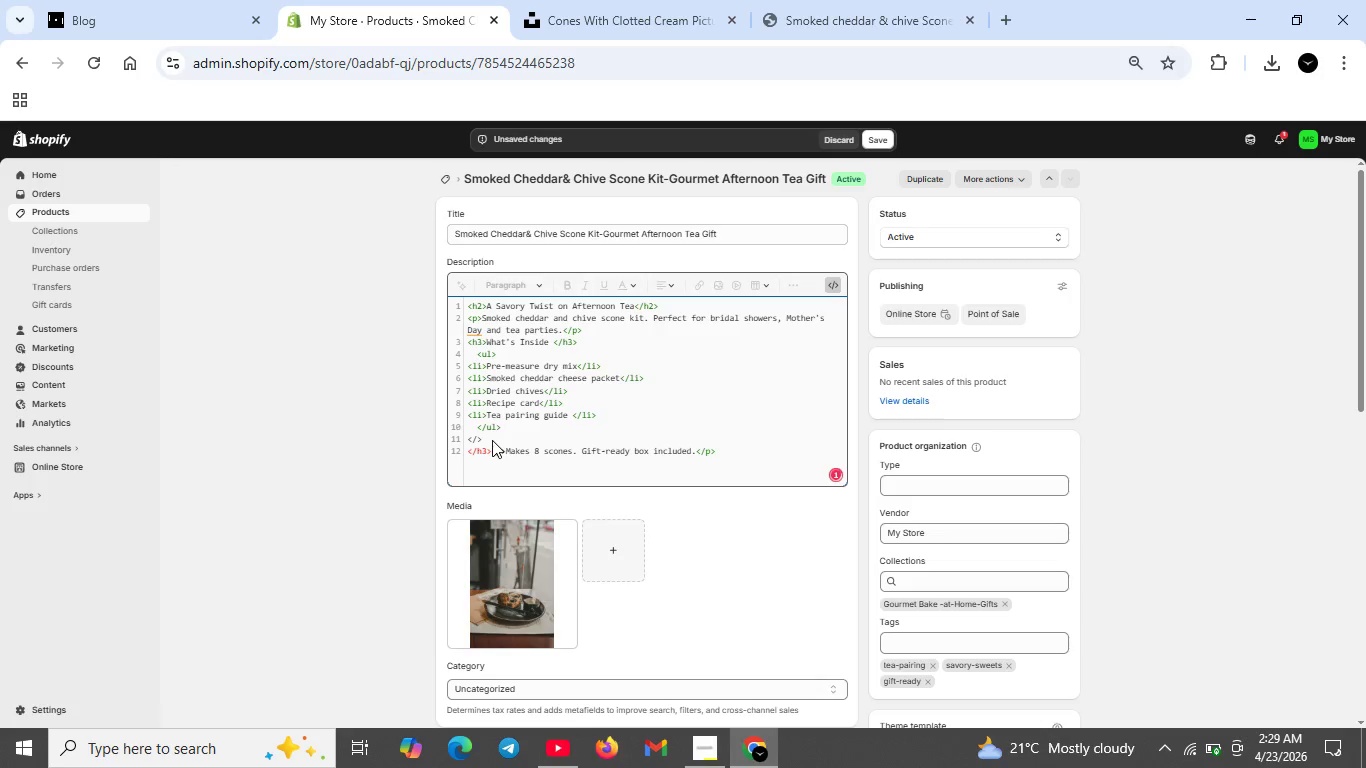 
key(Backspace)
 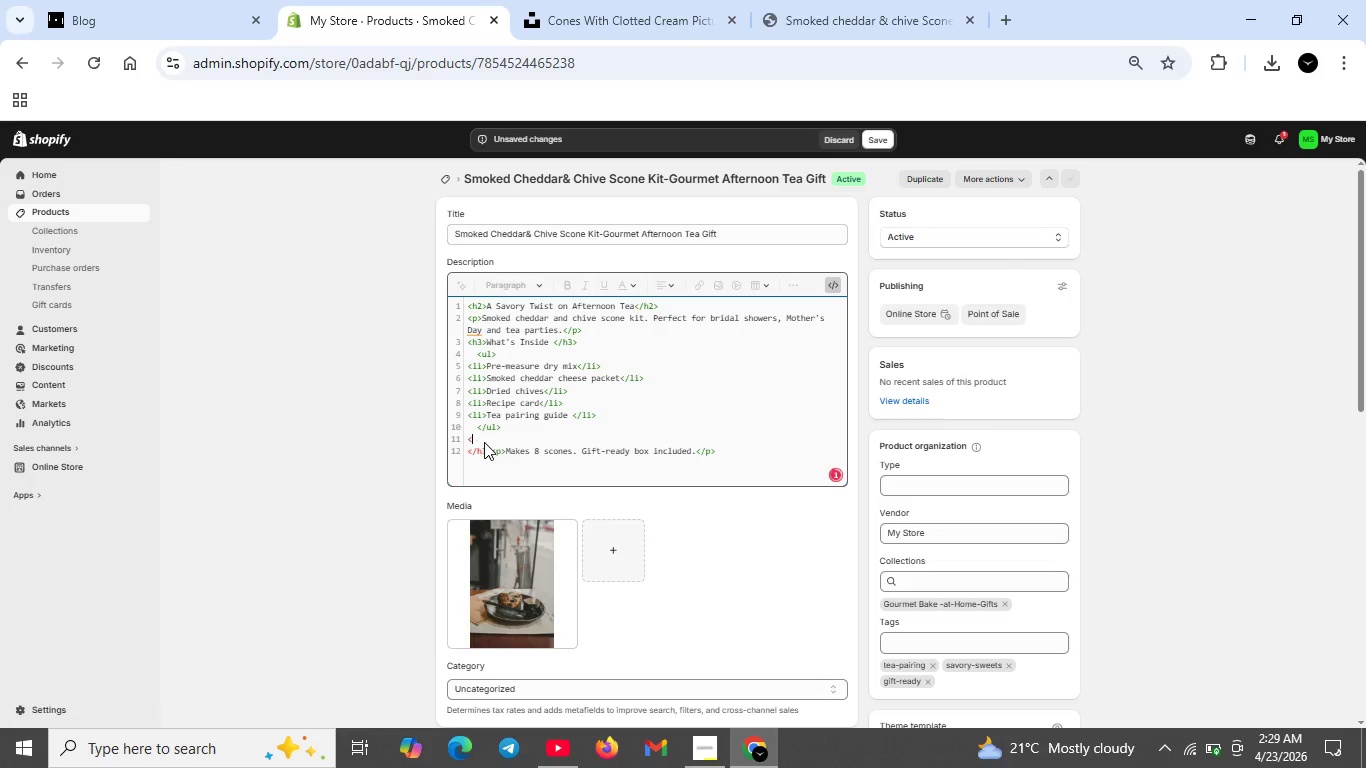 
key(Backspace)
 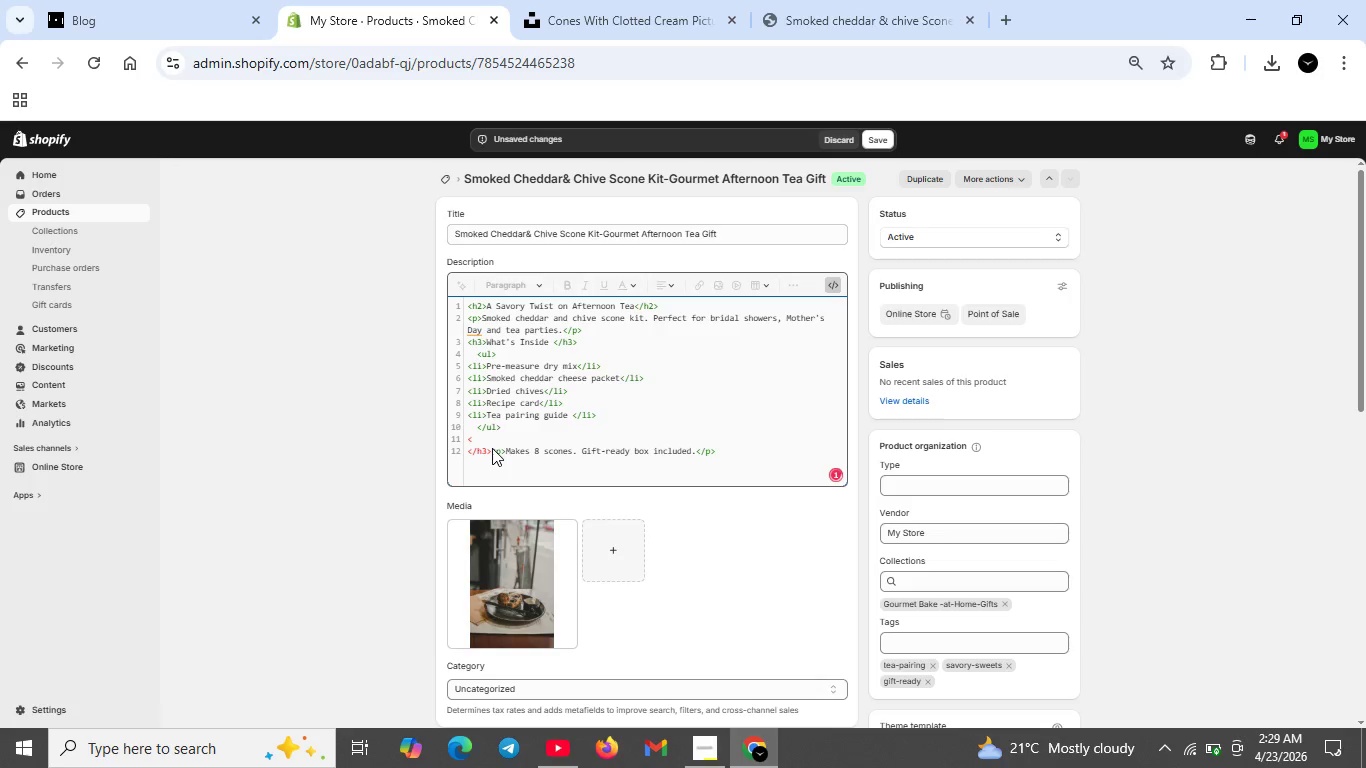 
left_click([492, 448])
 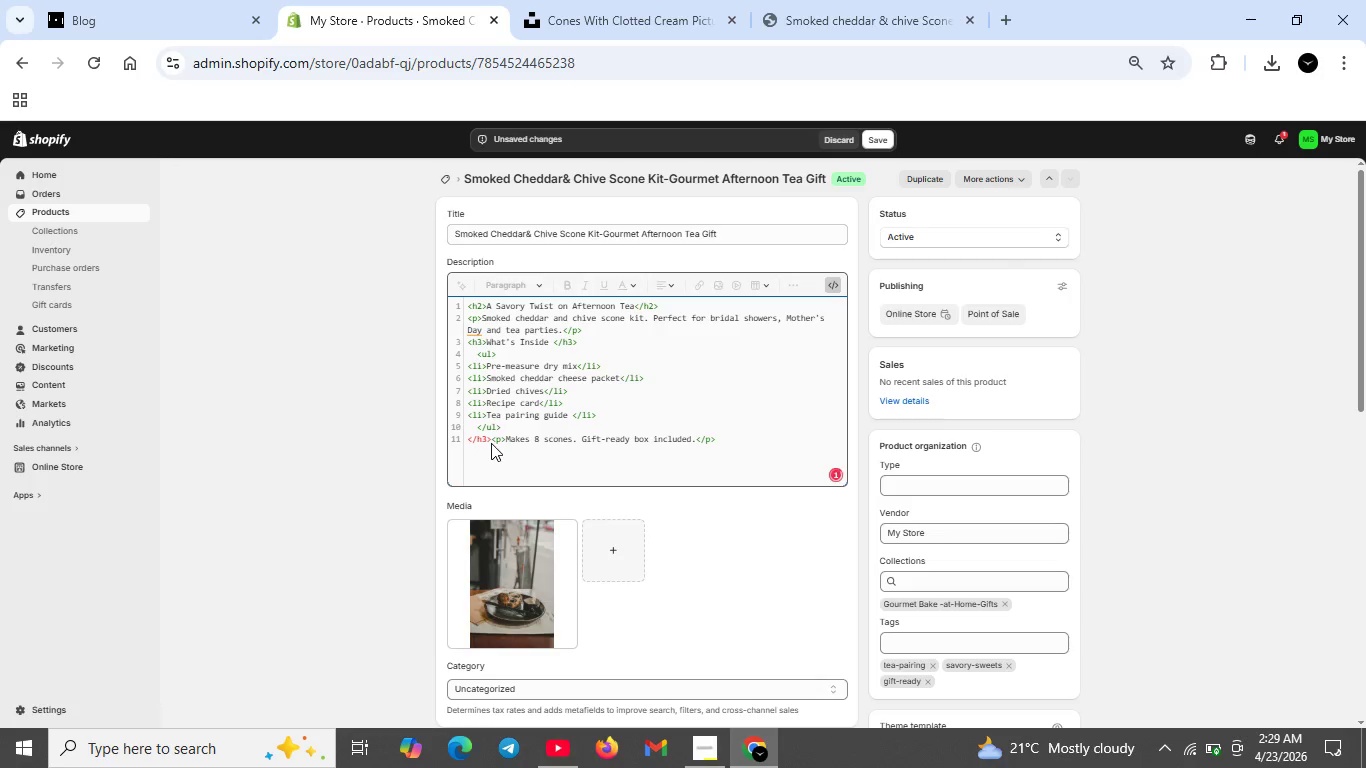 
left_click([491, 443])
 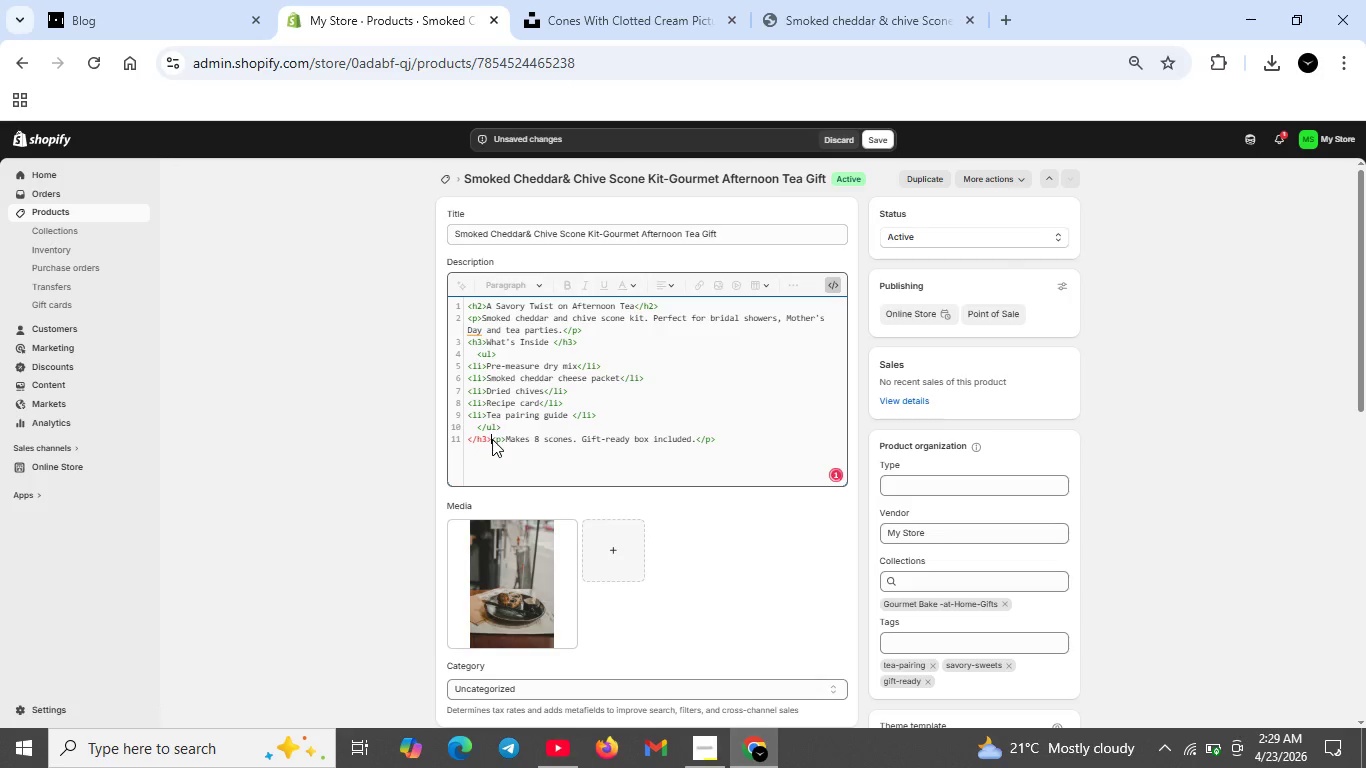 
key(Backspace)
 